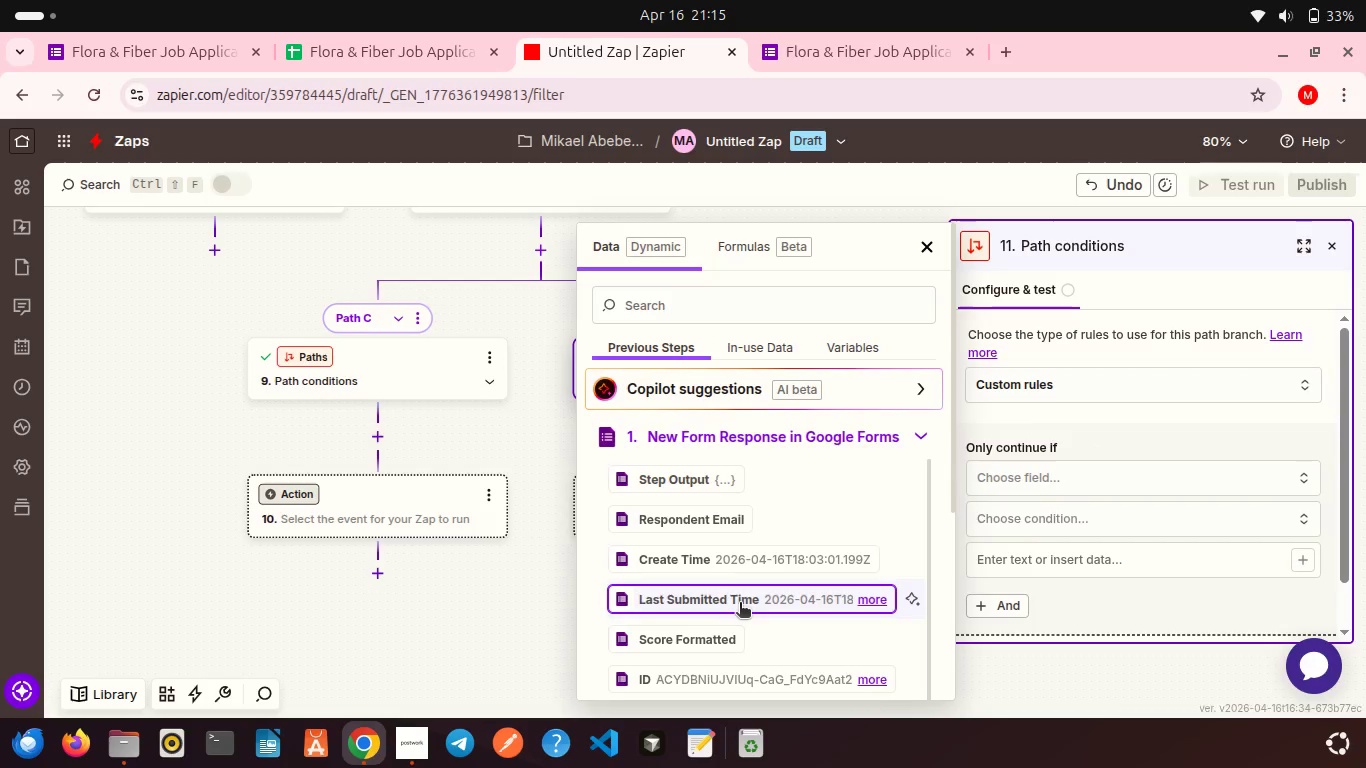 
scroll: coordinate [740, 604], scroll_direction: down, amount: 14.0
 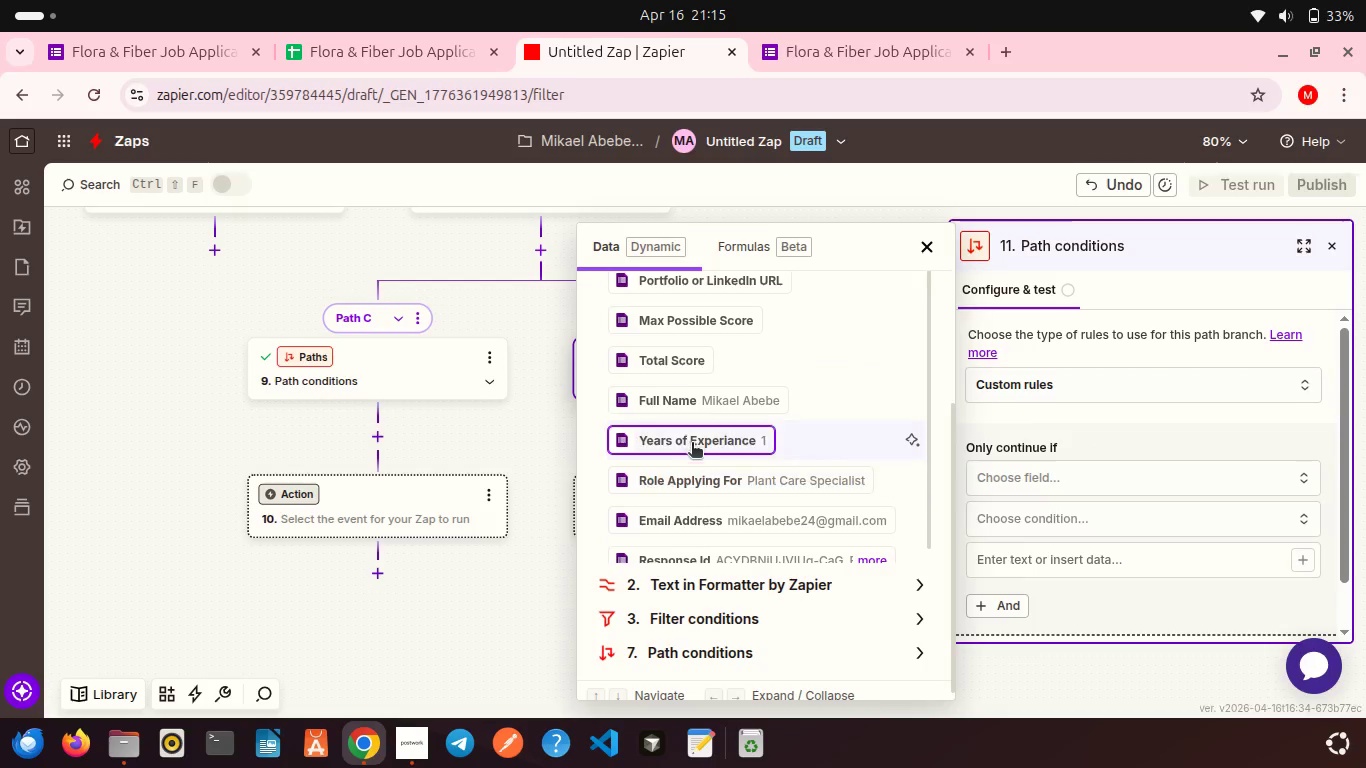 
left_click([692, 444])
 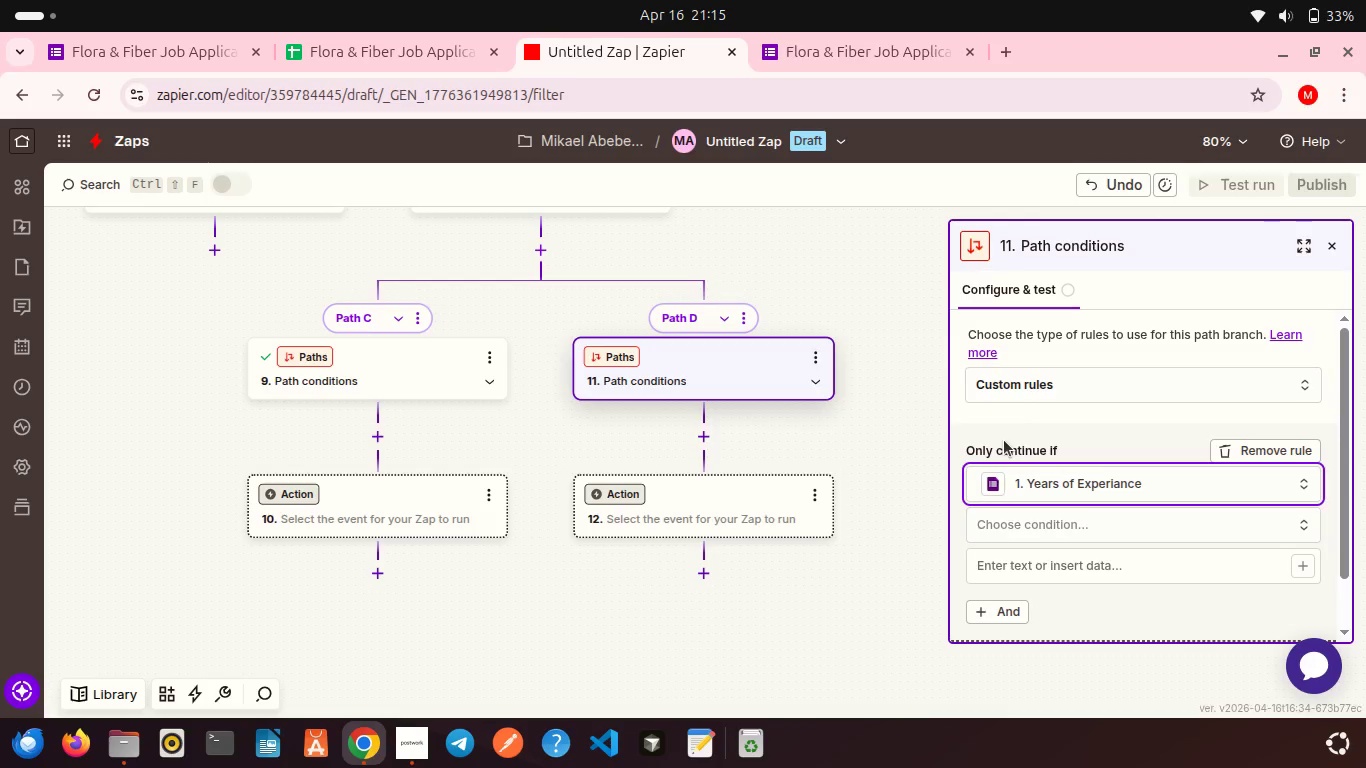 
scroll: coordinate [1004, 440], scroll_direction: down, amount: 3.0
 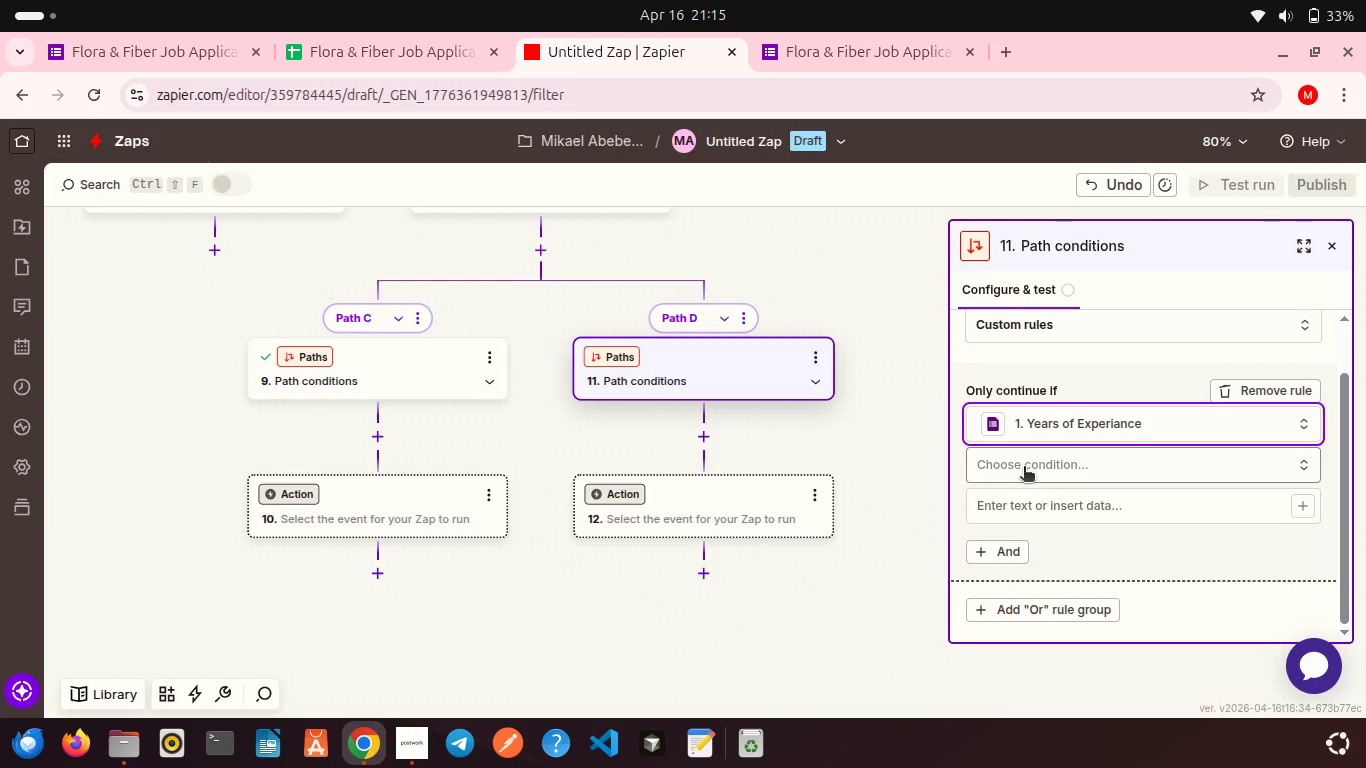 
left_click([1024, 468])
 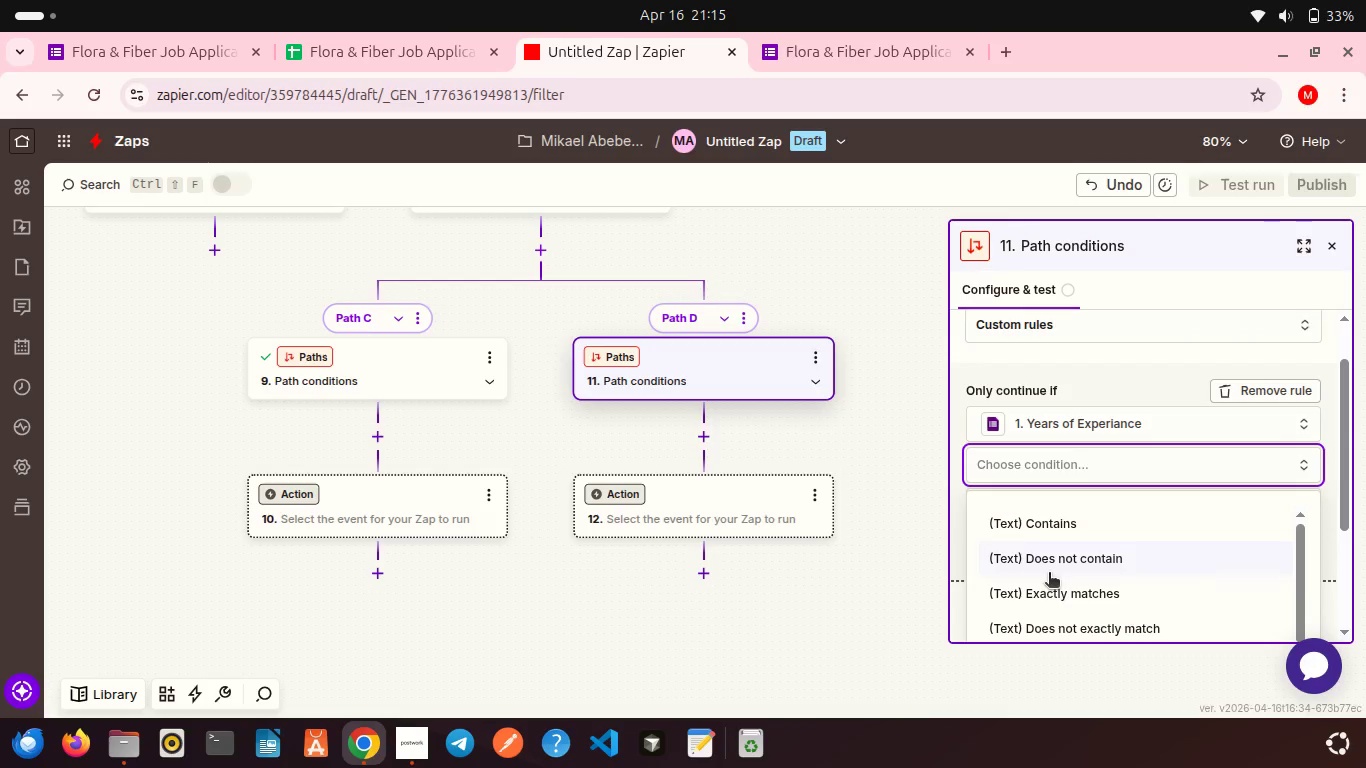 
scroll: coordinate [1049, 574], scroll_direction: down, amount: 3.0
 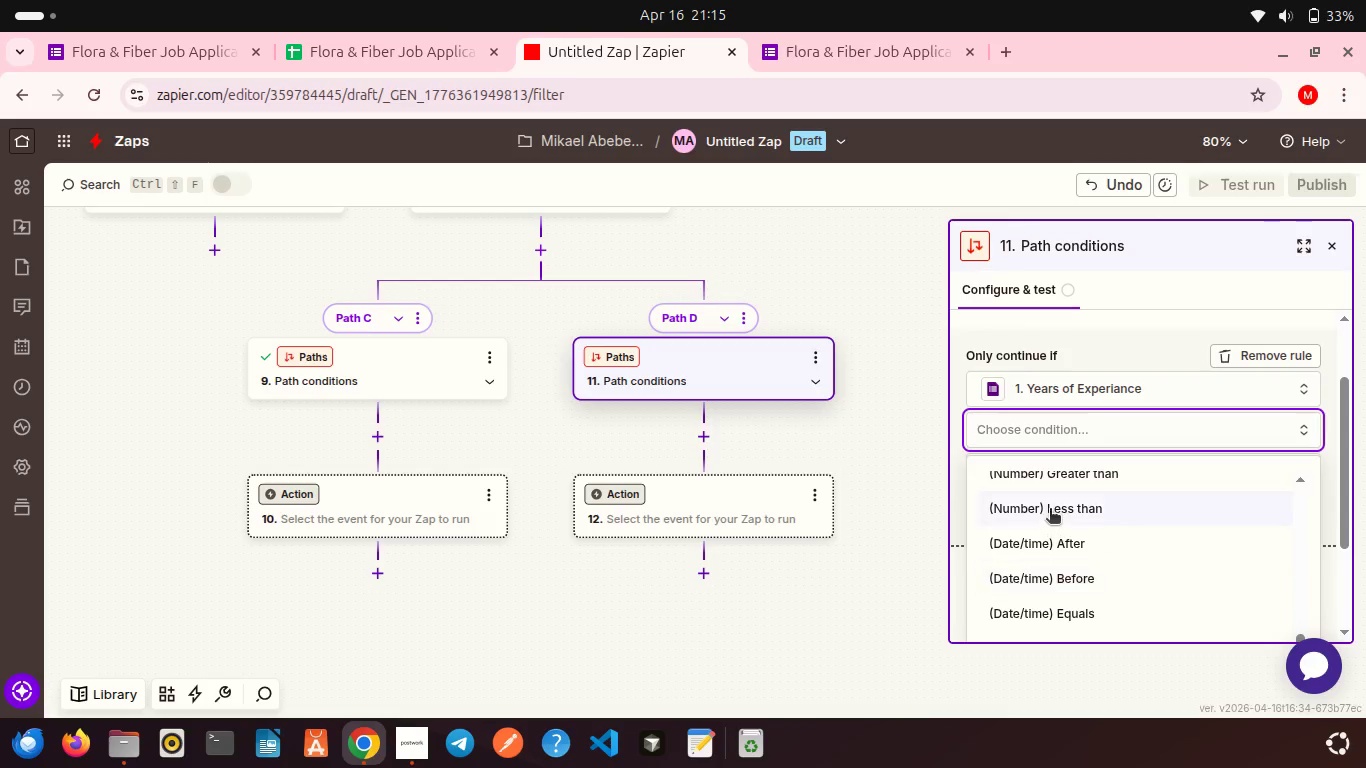 
left_click([1050, 510])
 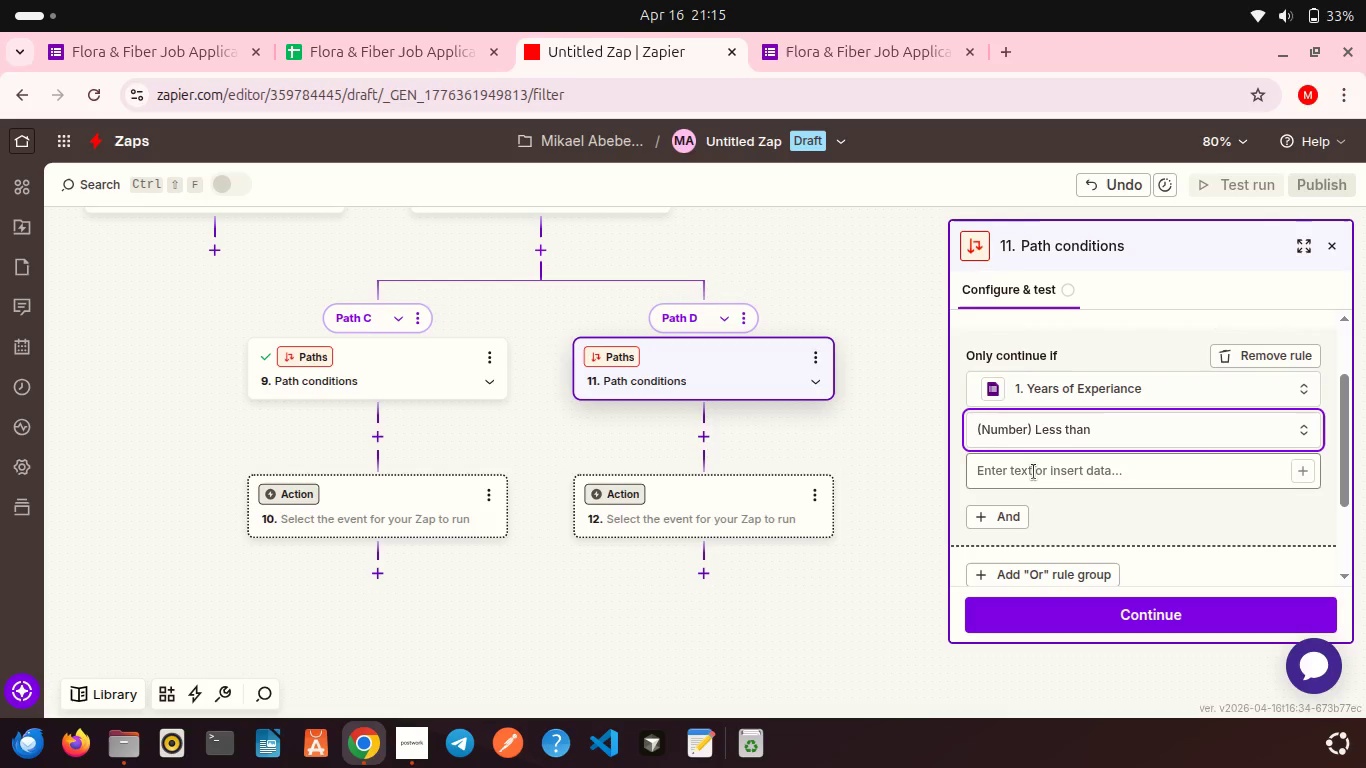 
left_click([1034, 472])
 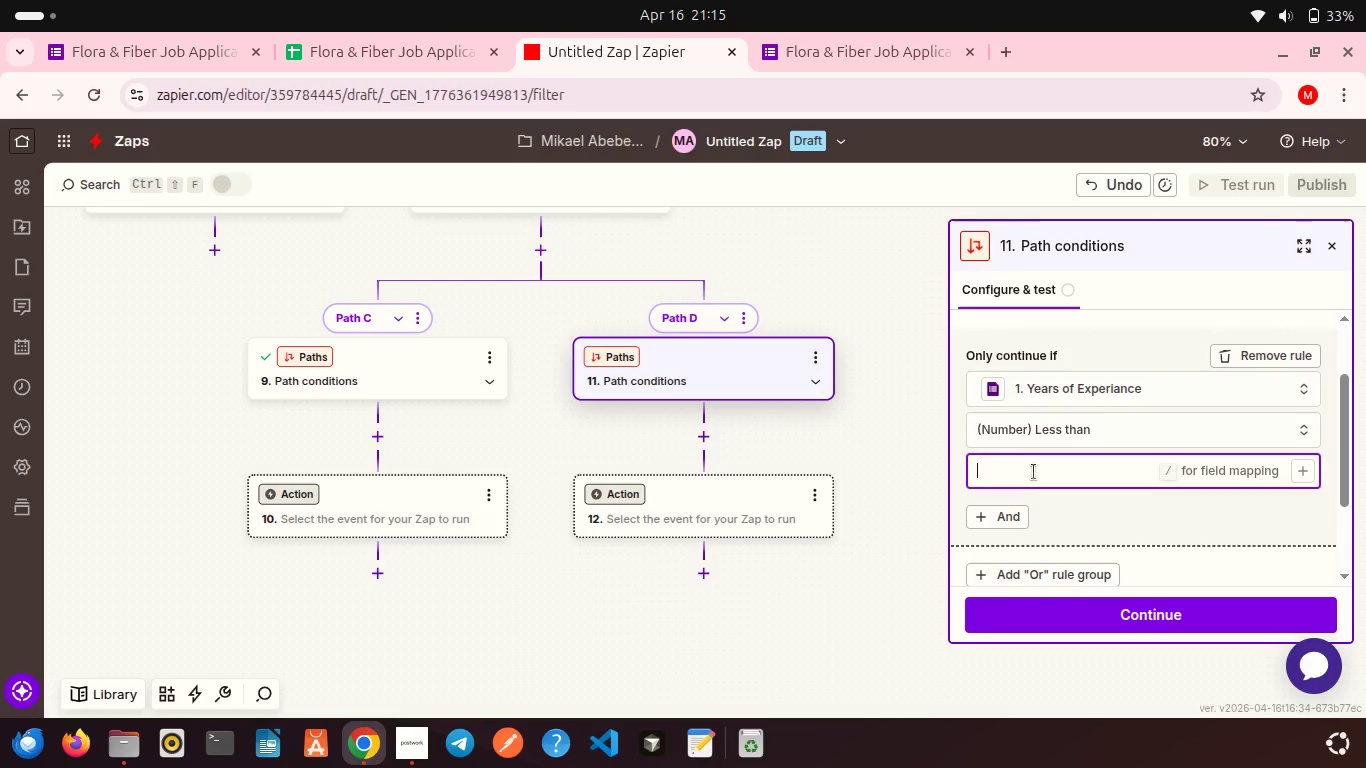 
key(2)
 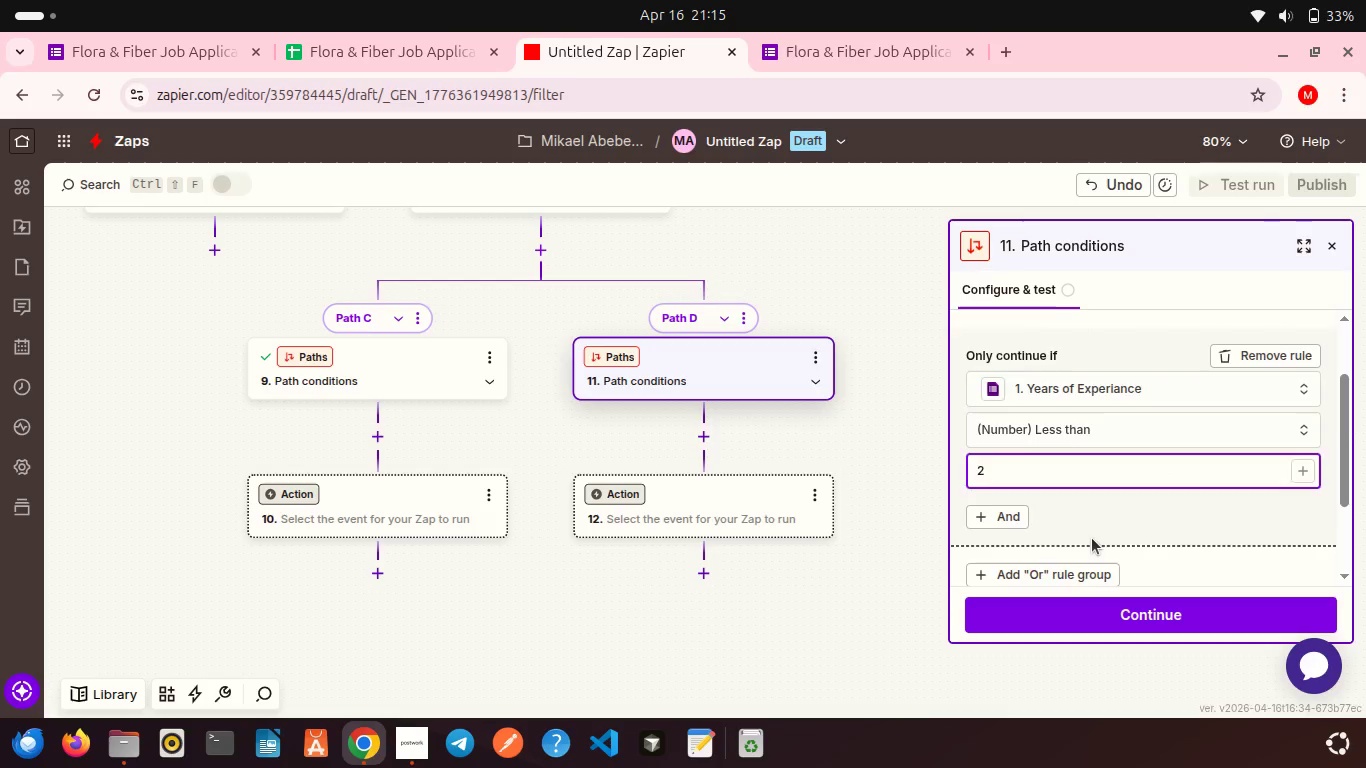 
scroll: coordinate [1092, 538], scroll_direction: down, amount: 7.0
 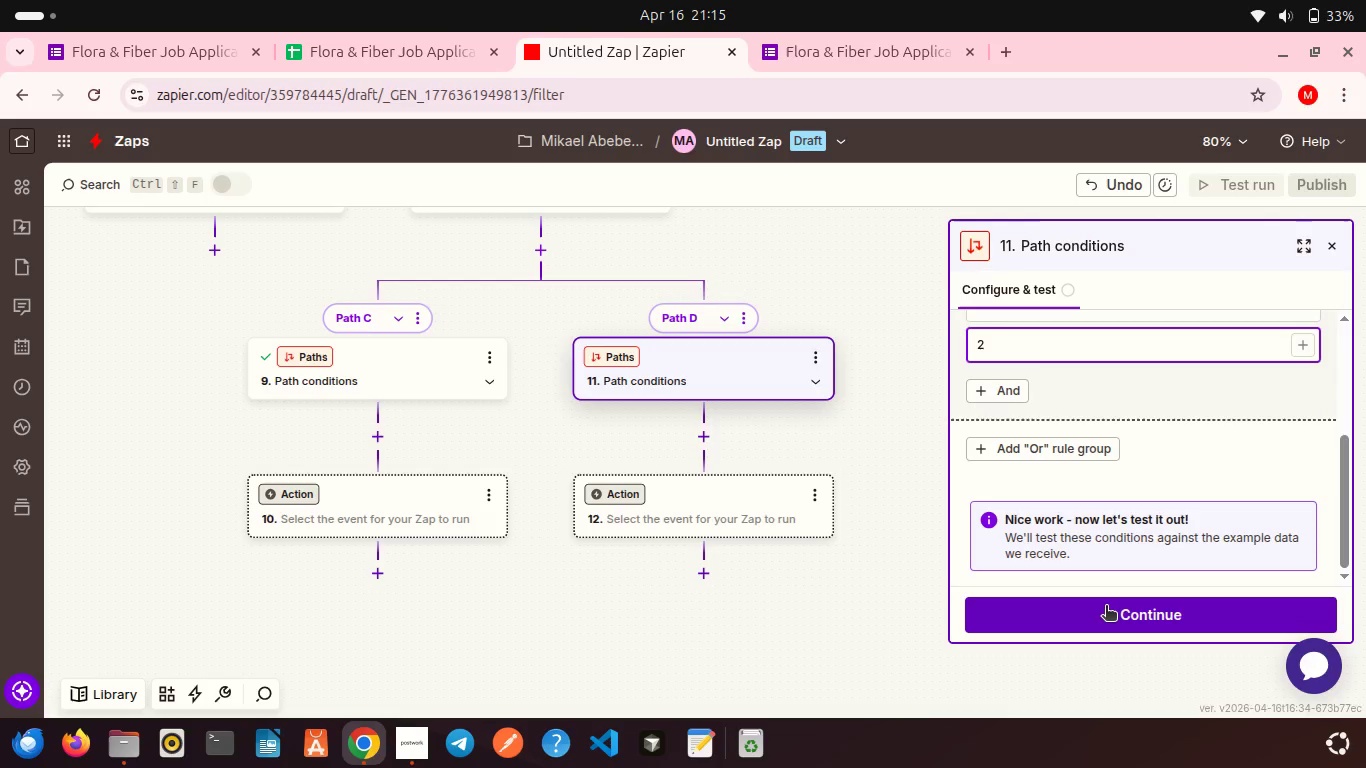 
left_click([1106, 607])
 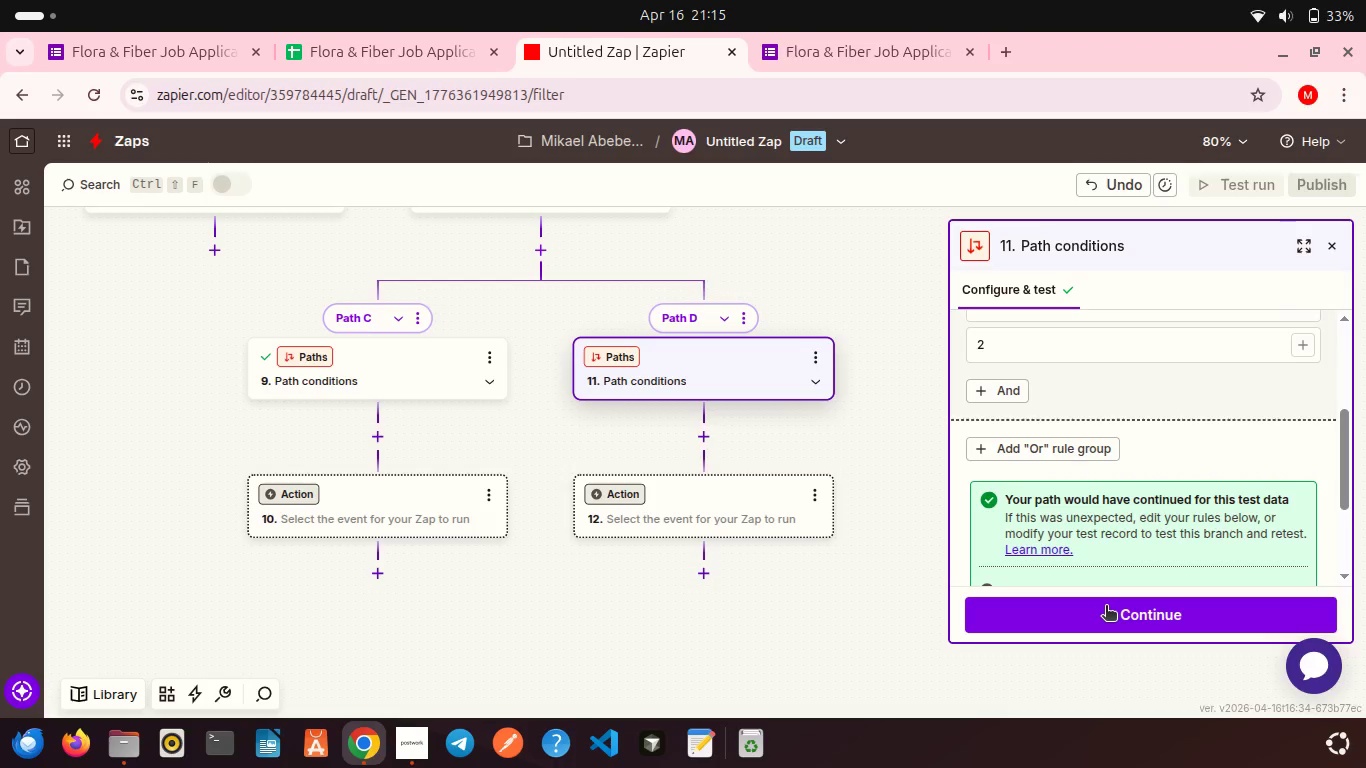 
scroll: coordinate [1057, 504], scroll_direction: down, amount: 9.0
 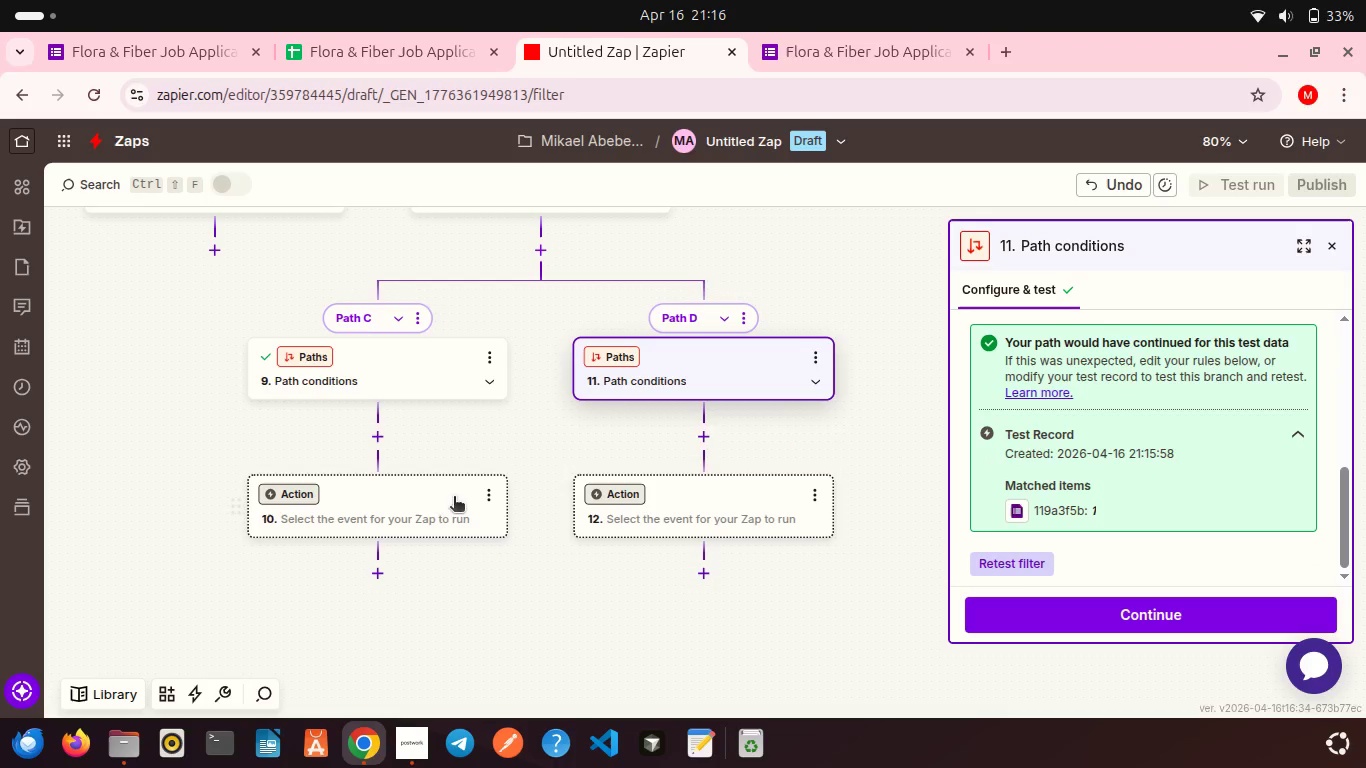 
left_click([426, 513])
 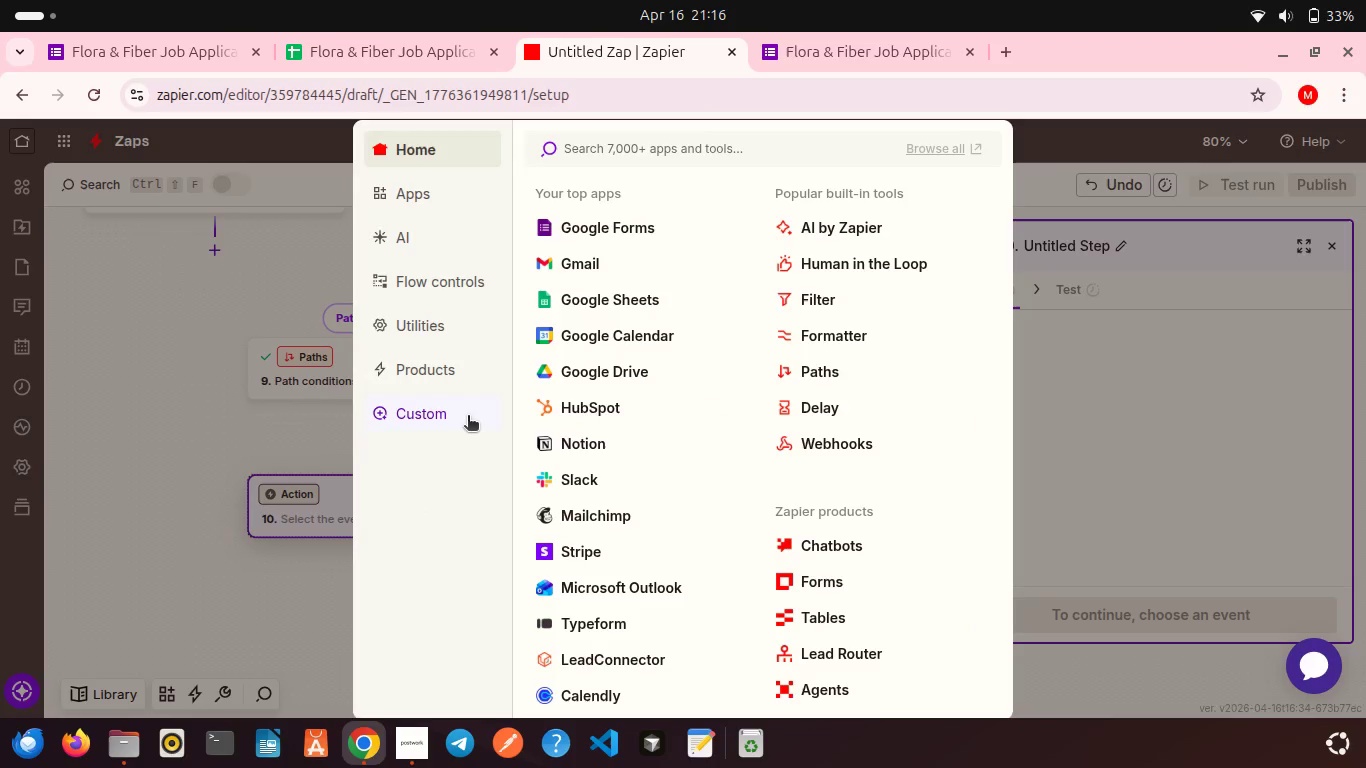 
wait(6.57)
 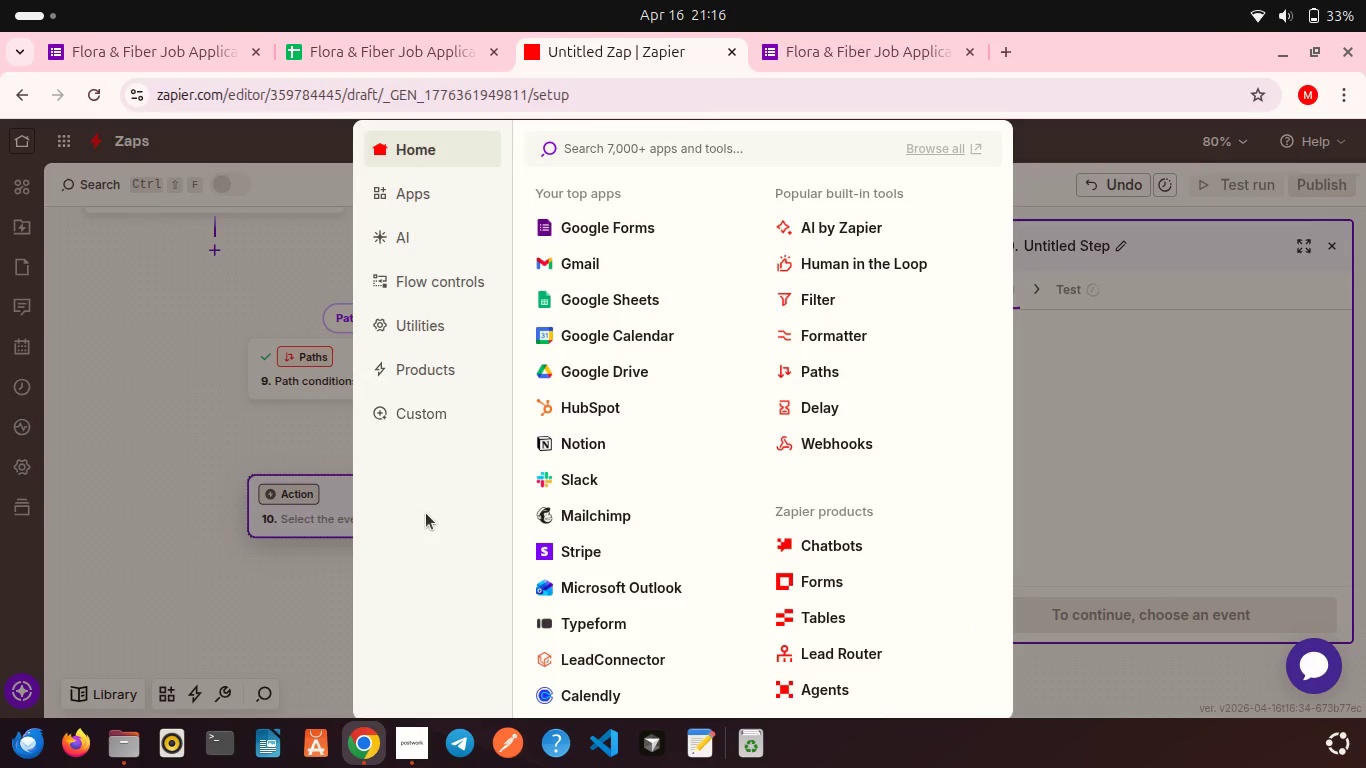 
left_click([575, 291])
 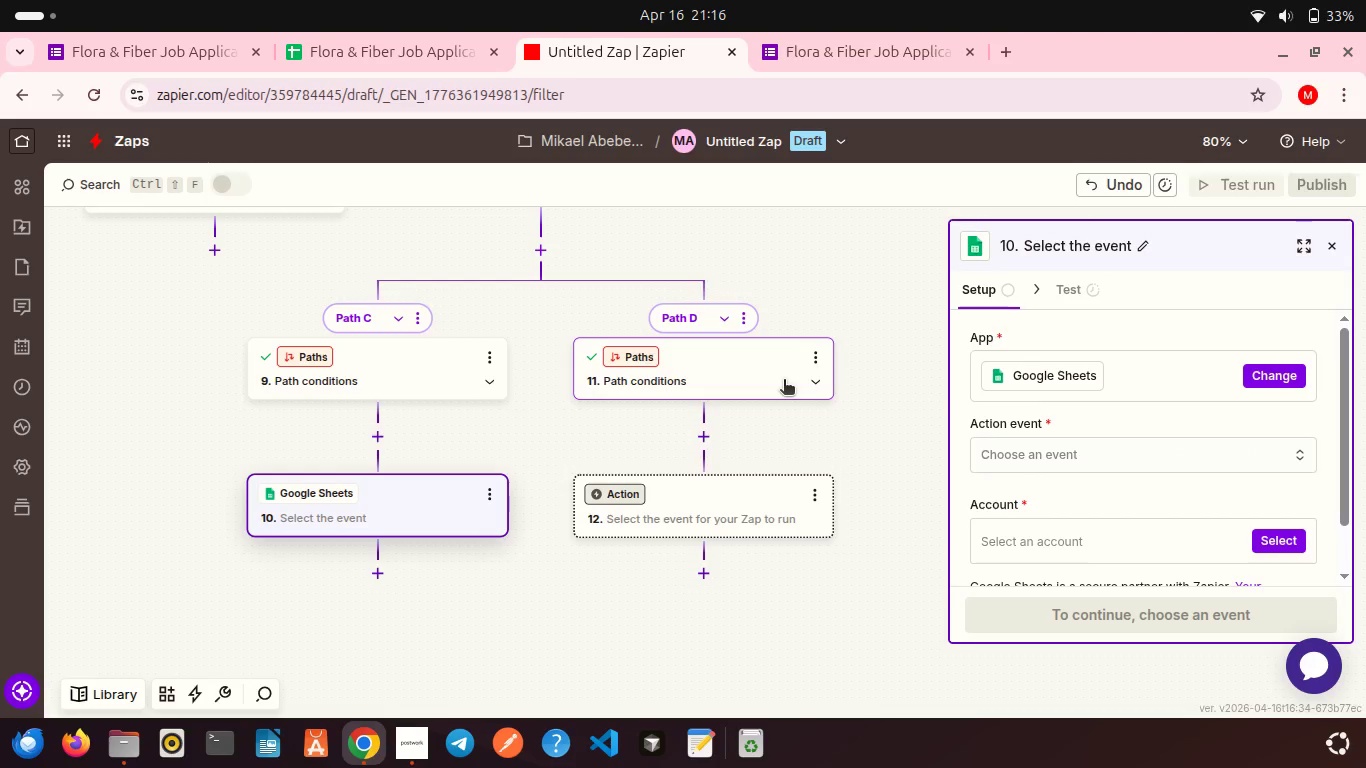 
wait(6.55)
 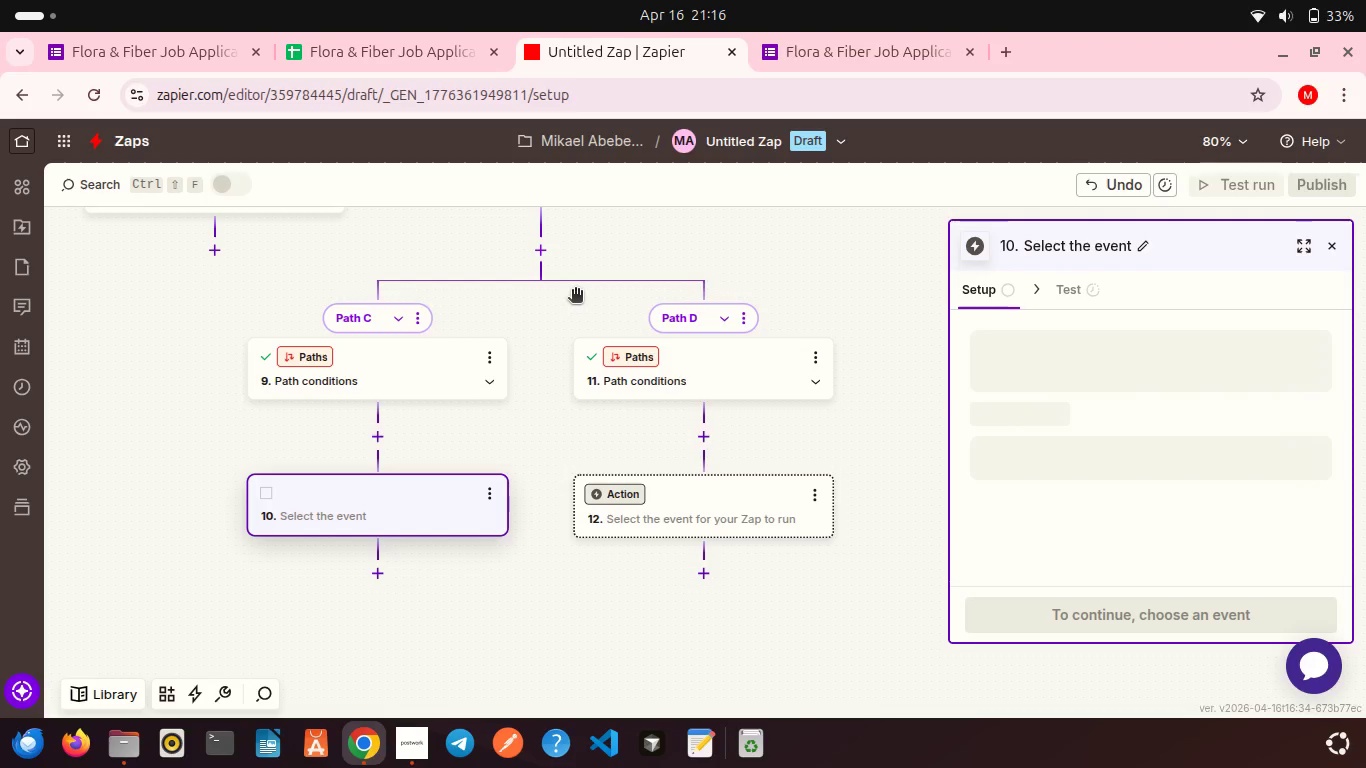 
left_click([427, 500])
 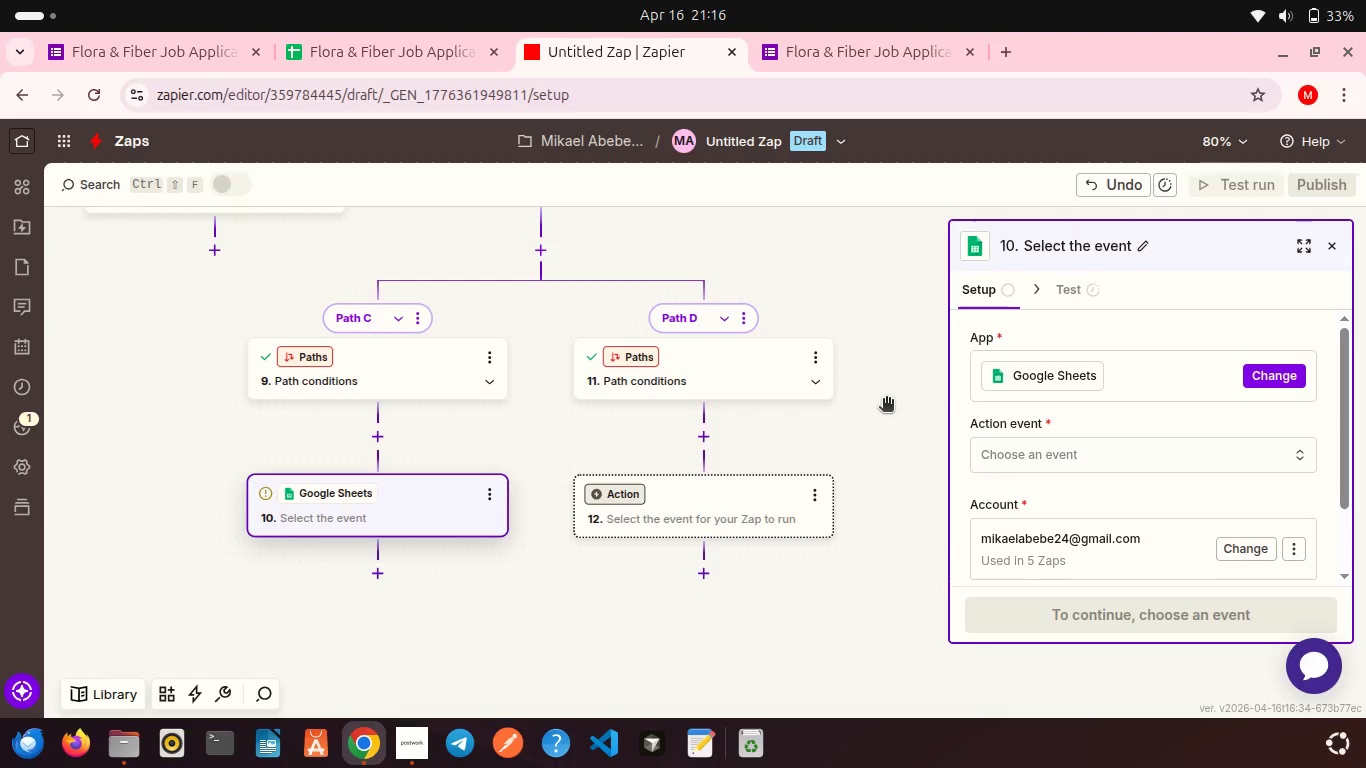 
wait(6.27)
 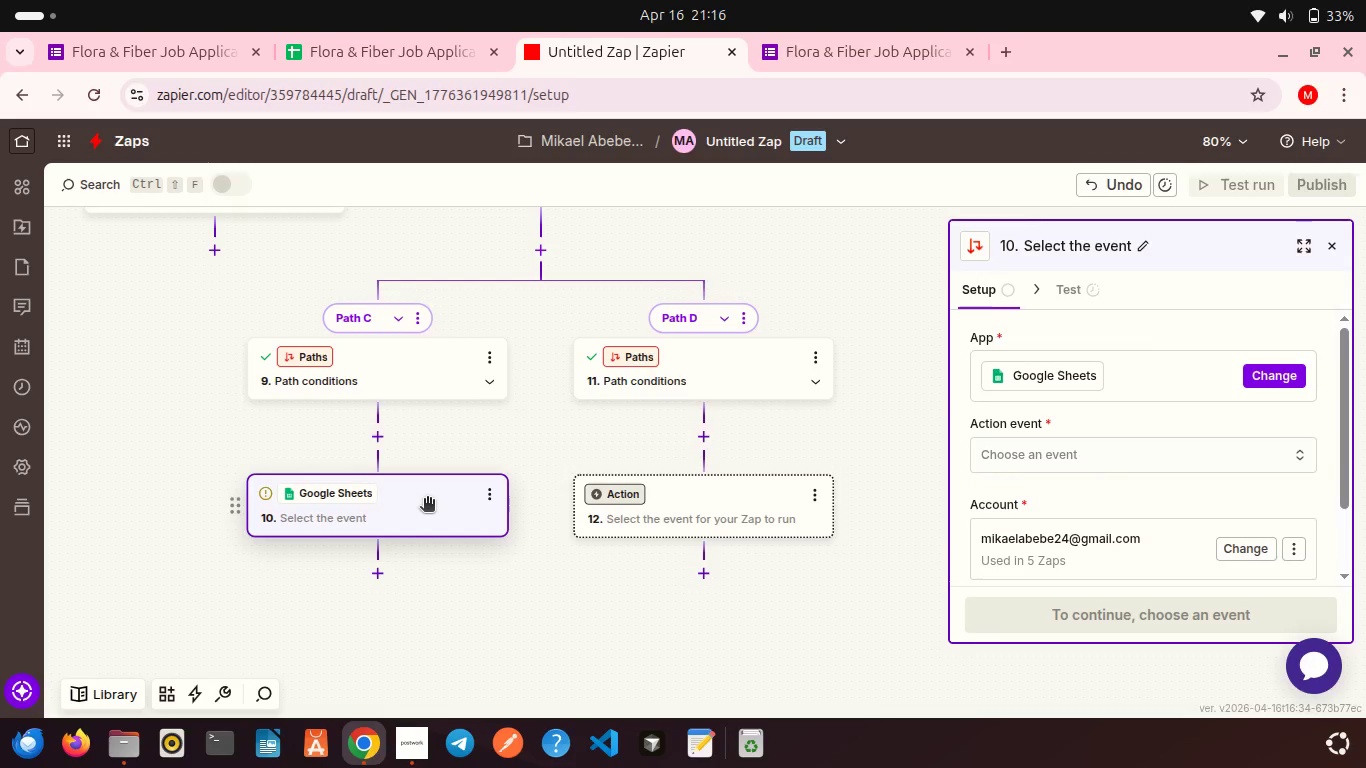 
left_click([1034, 448])
 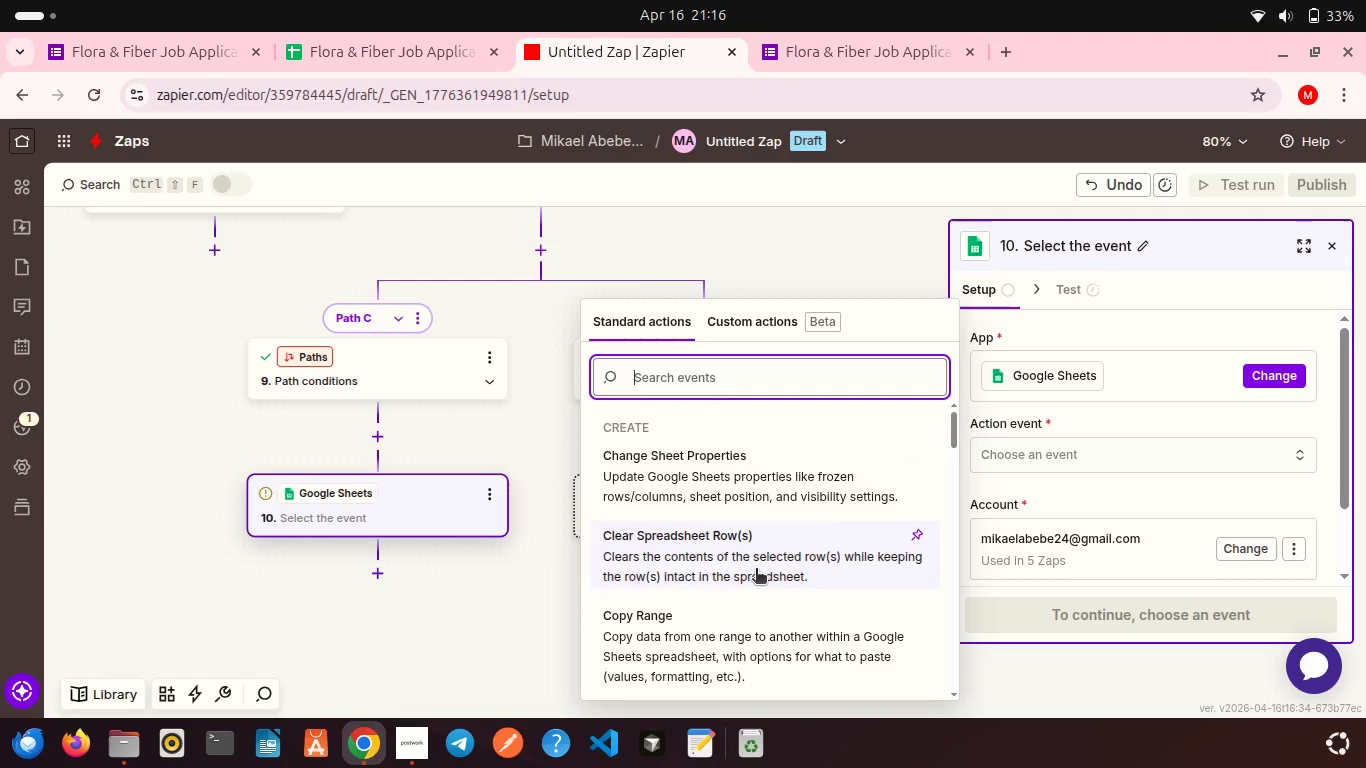 
scroll: coordinate [756, 570], scroll_direction: down, amount: 4.0
 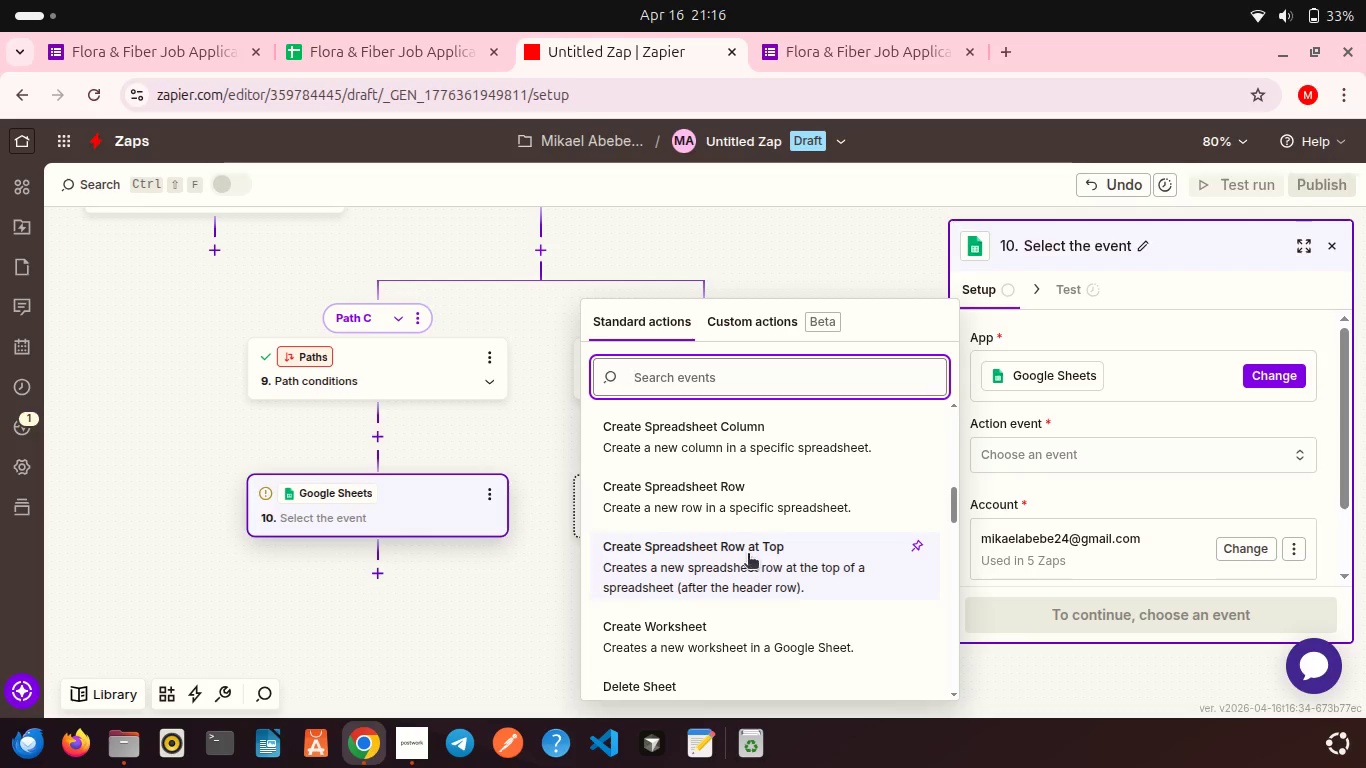 
left_click([728, 501])
 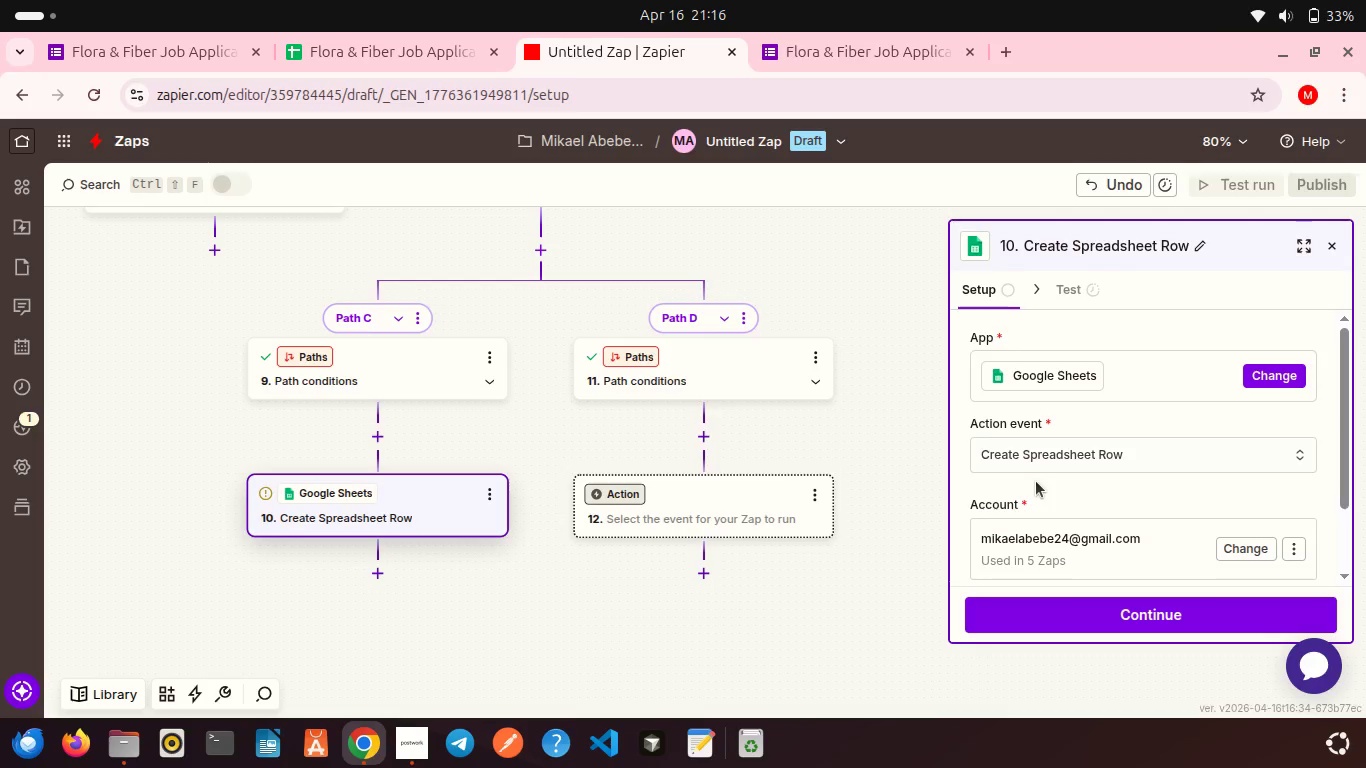 
scroll: coordinate [1036, 481], scroll_direction: down, amount: 3.0
 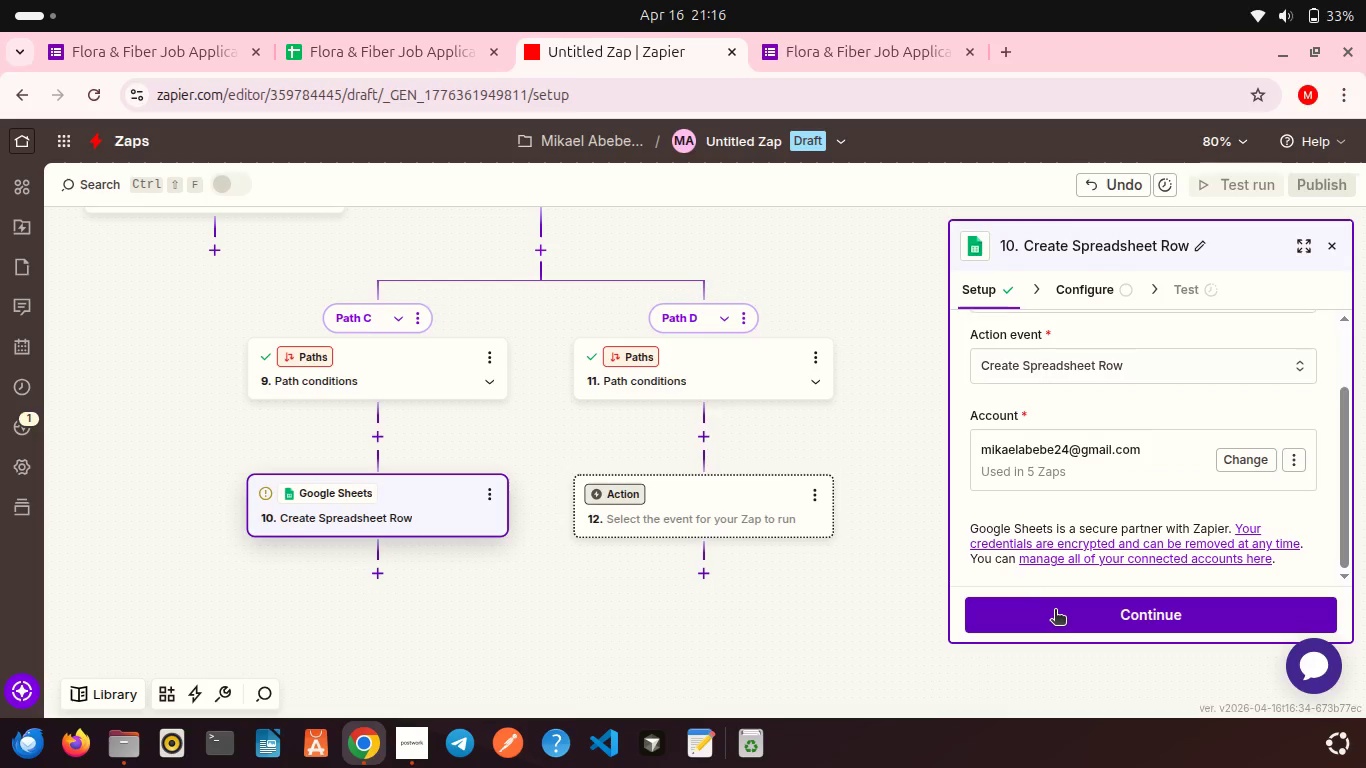 
left_click([1055, 611])
 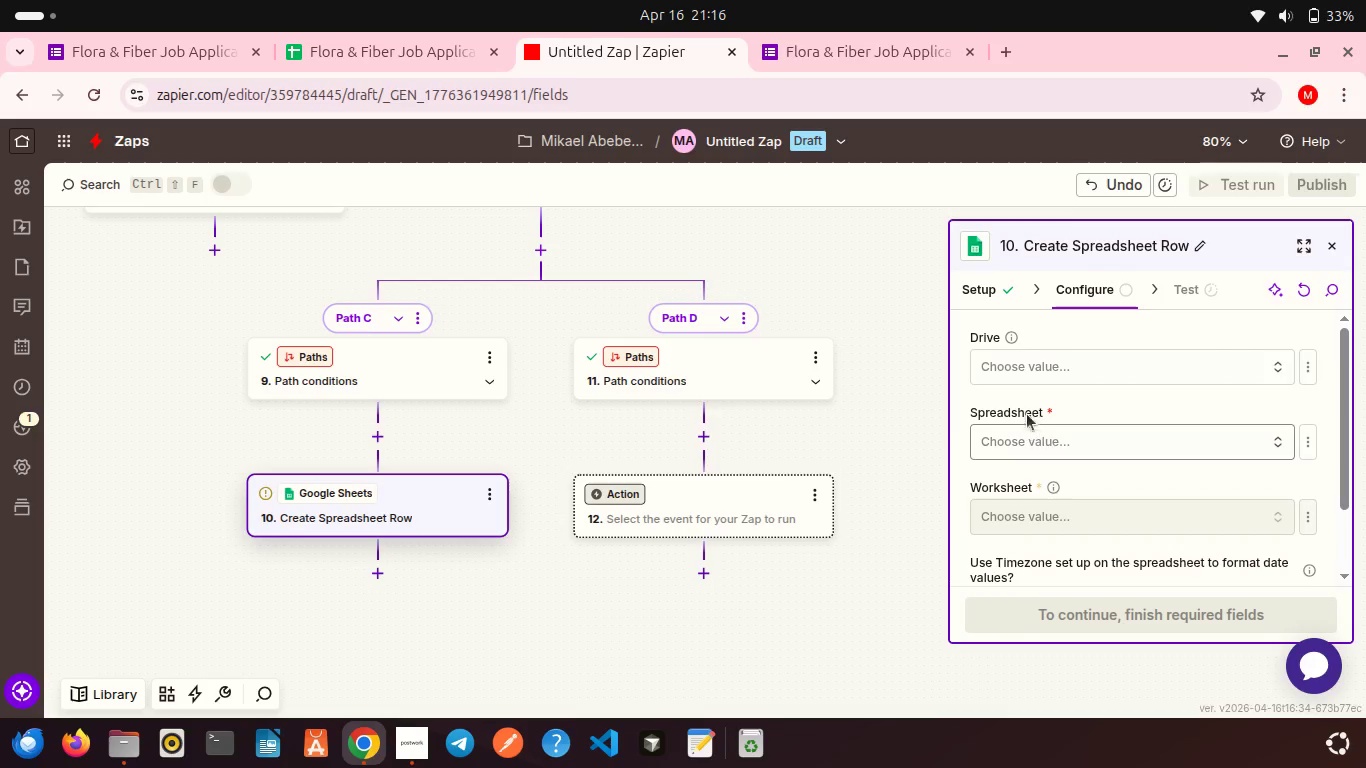 
left_click([1014, 374])
 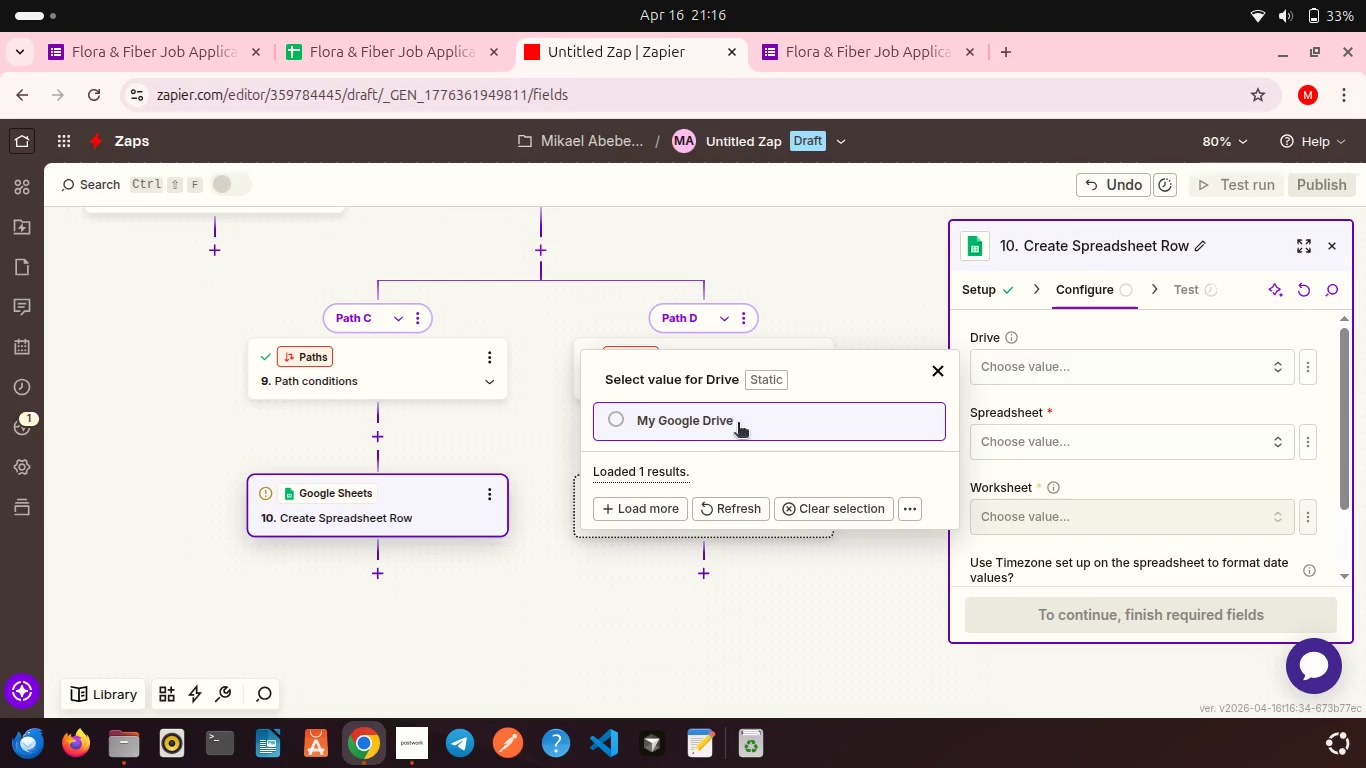 
left_click([705, 425])
 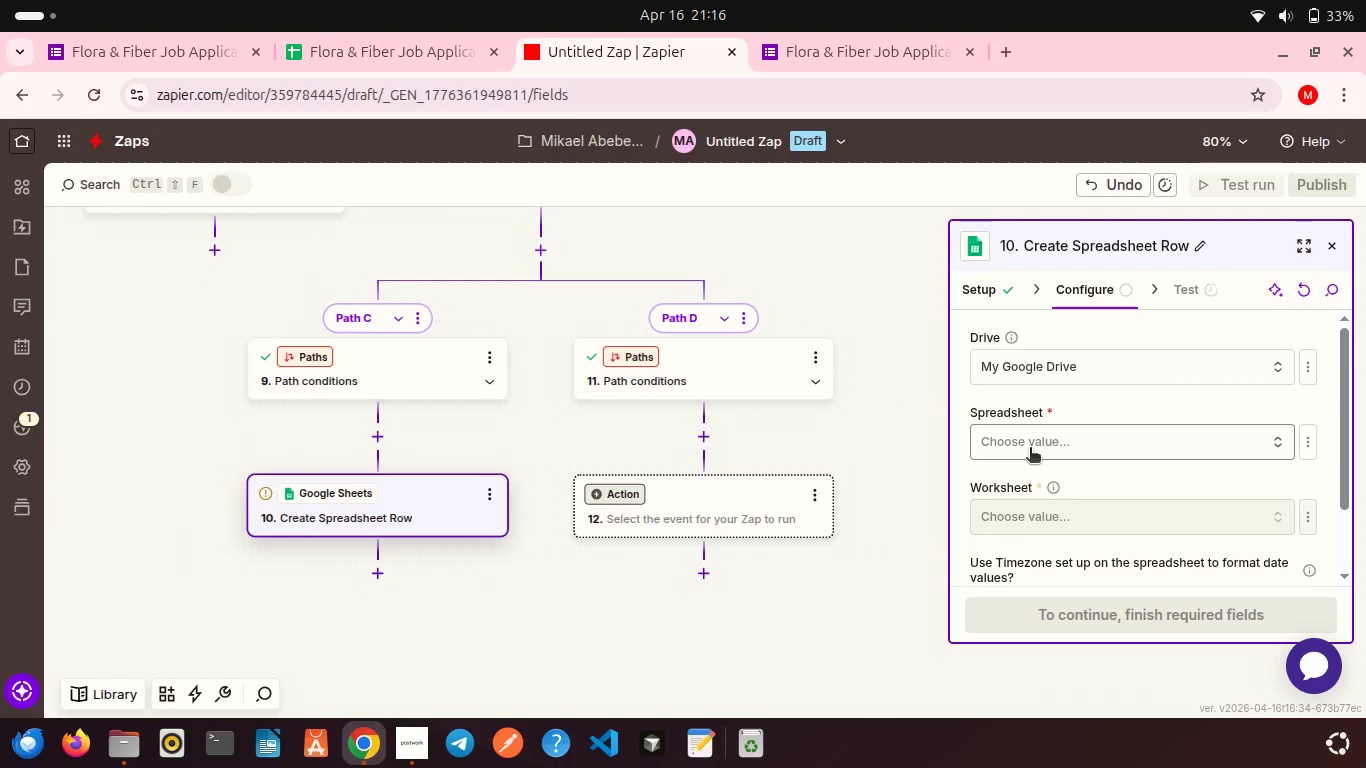 
left_click([1030, 449])
 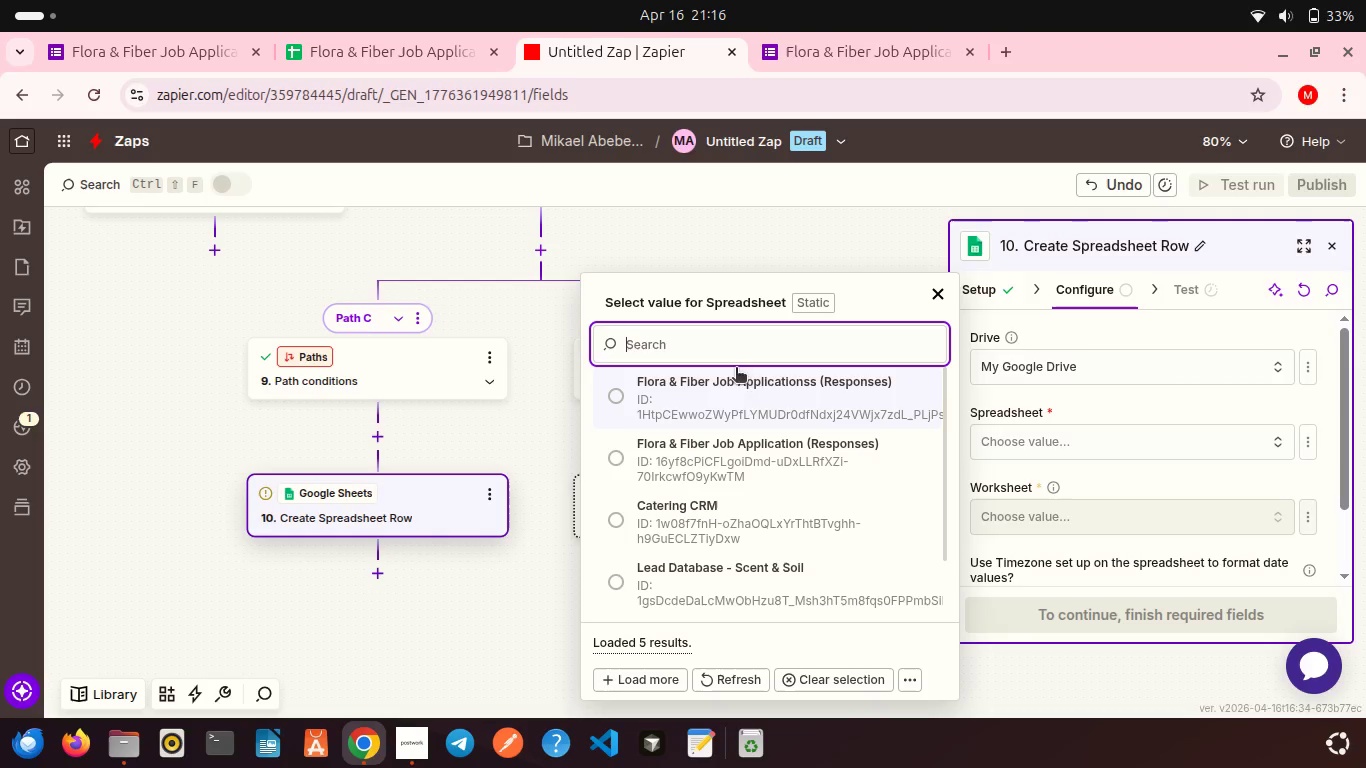 
left_click([774, 386])
 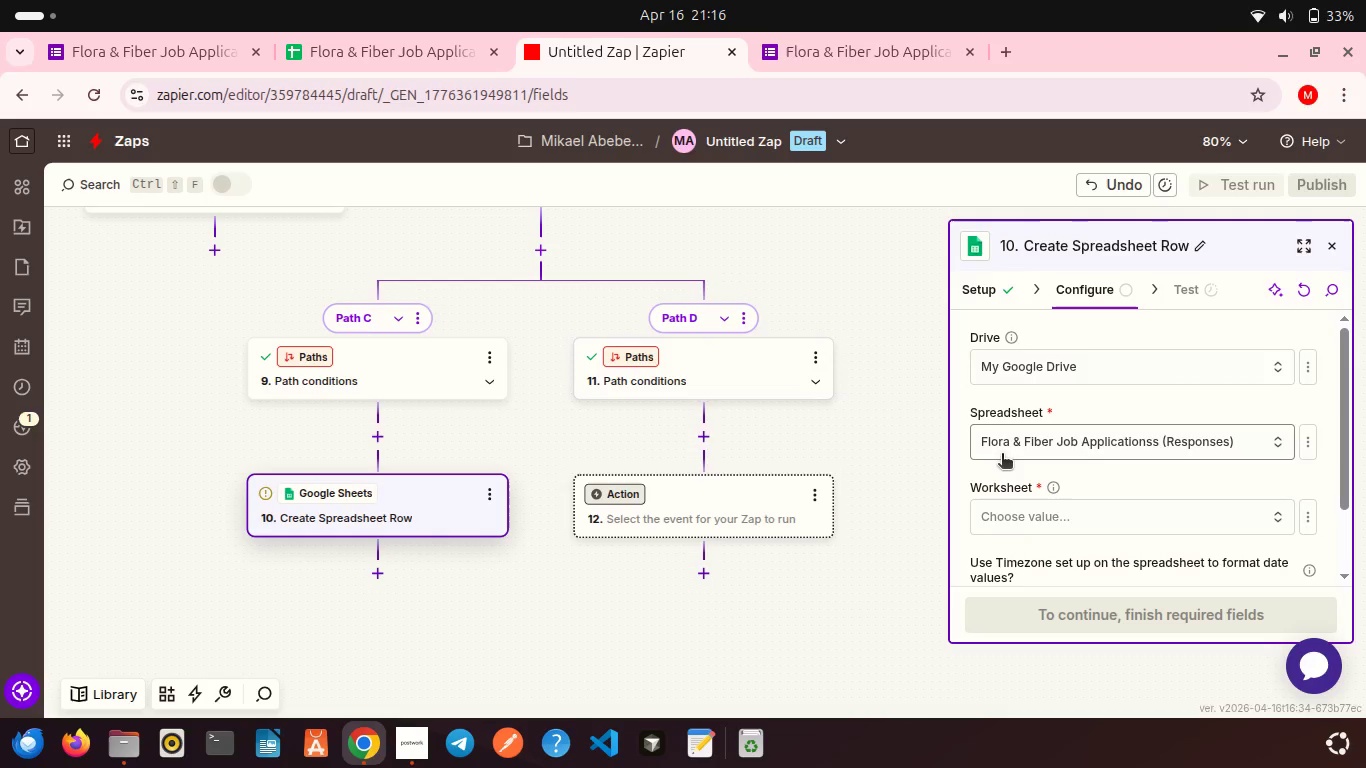 
scroll: coordinate [1002, 455], scroll_direction: down, amount: 2.0
 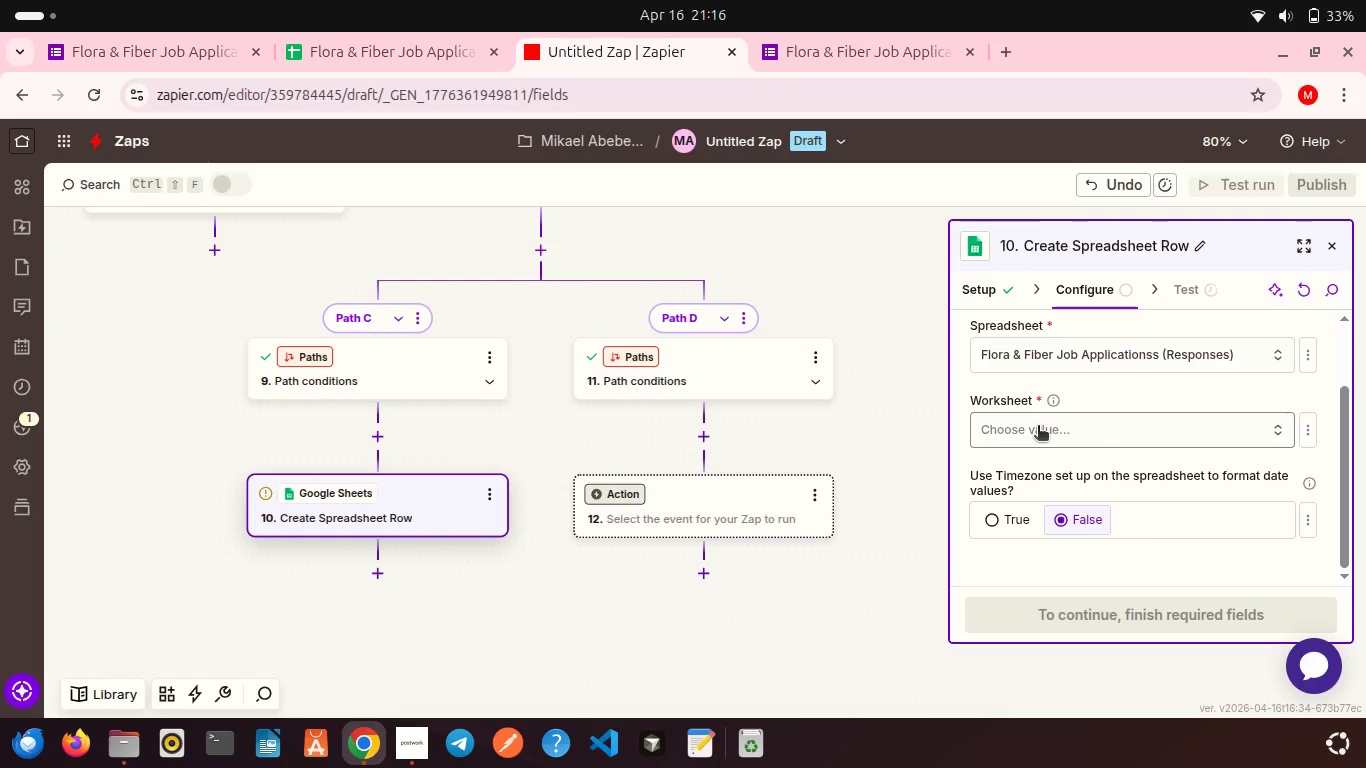 
left_click([1038, 427])
 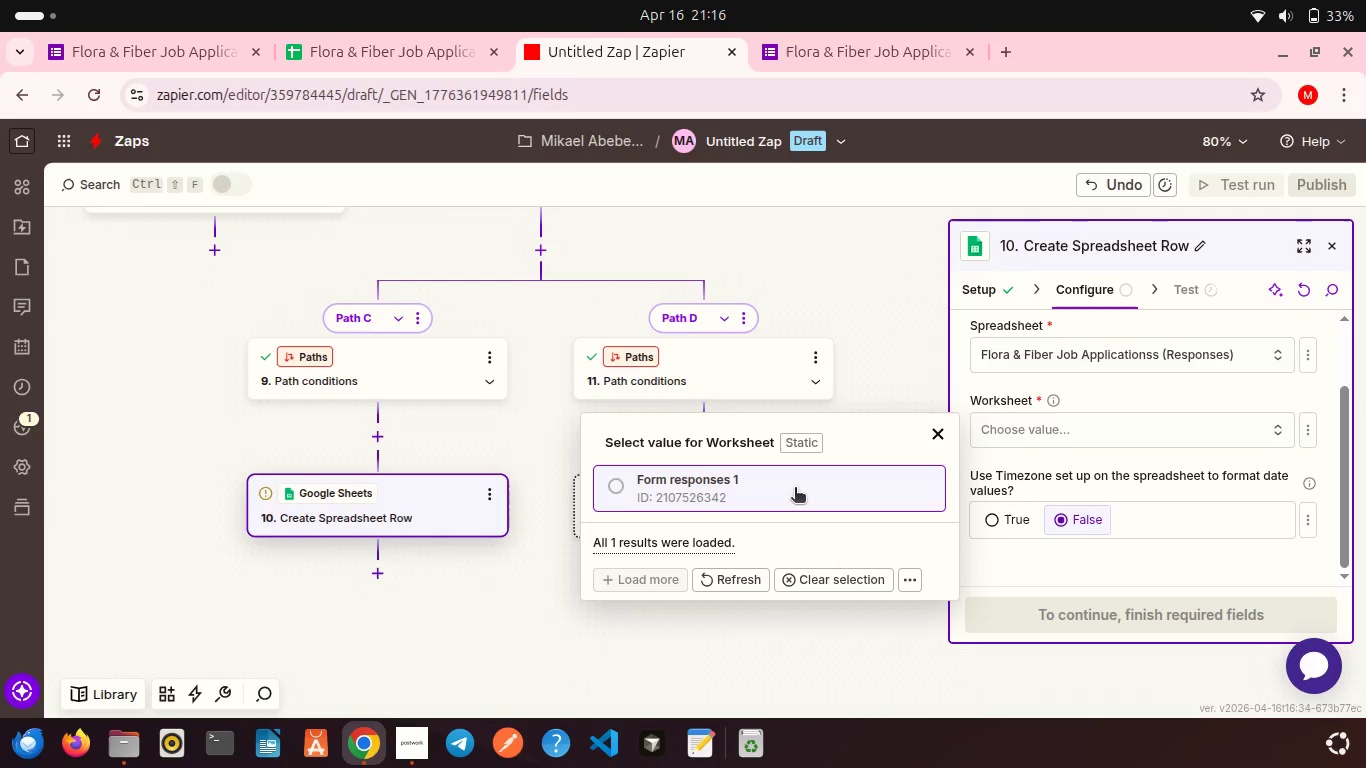 
left_click([795, 489])
 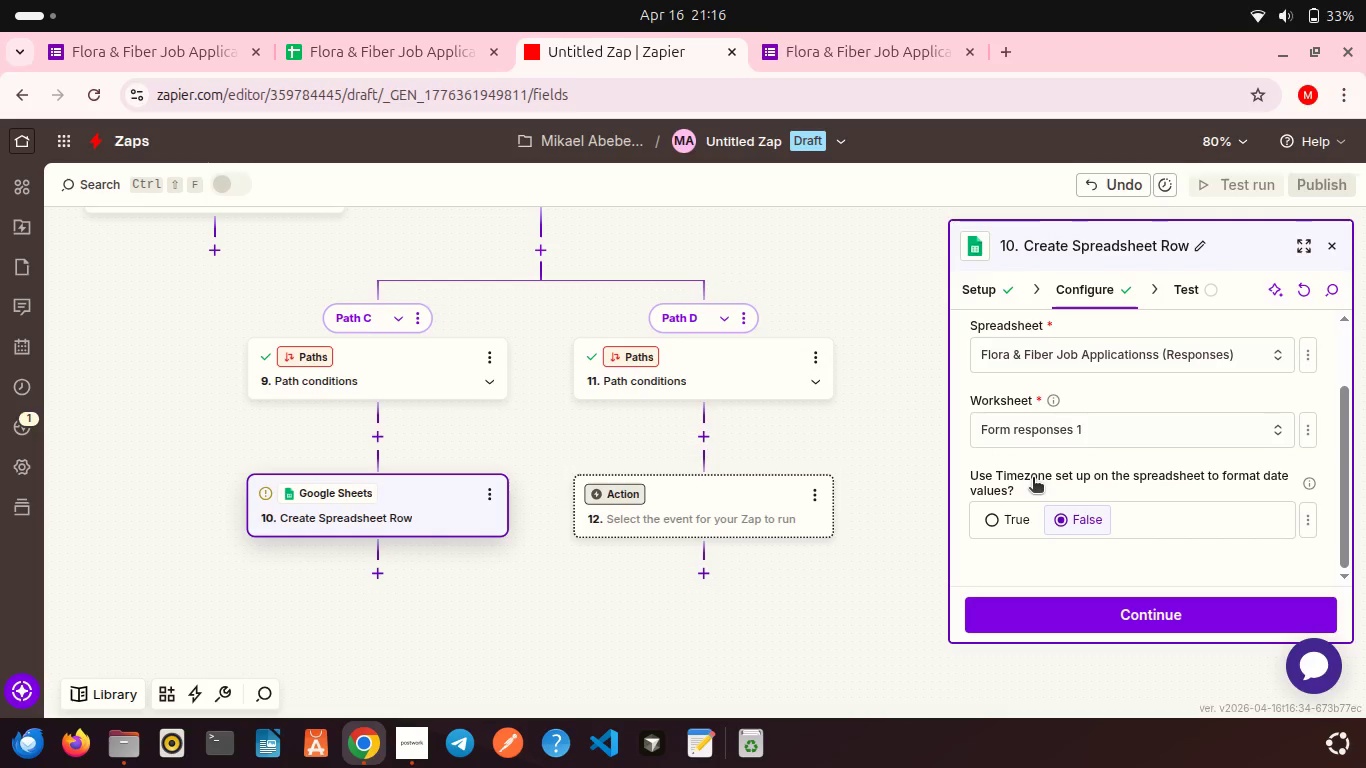 
scroll: coordinate [1133, 494], scroll_direction: down, amount: 5.0
 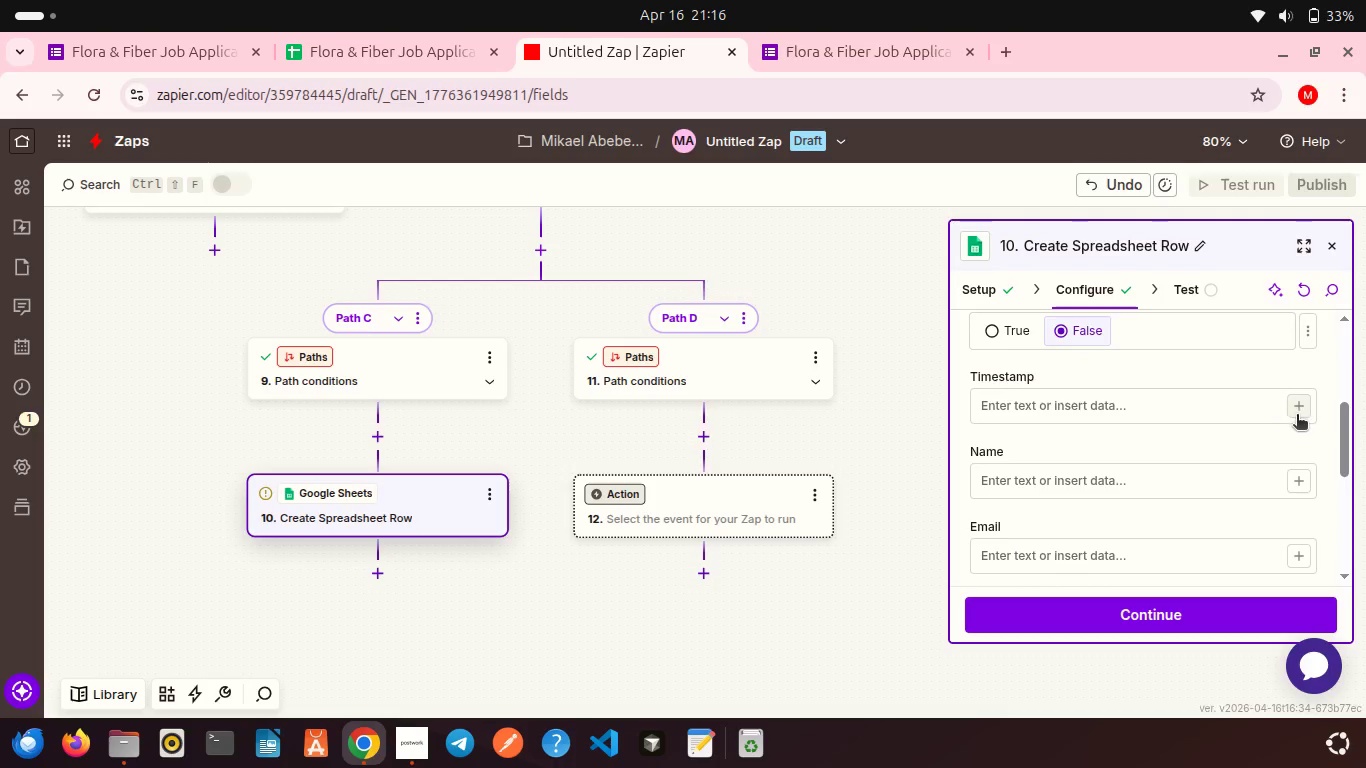 
left_click([1300, 417])
 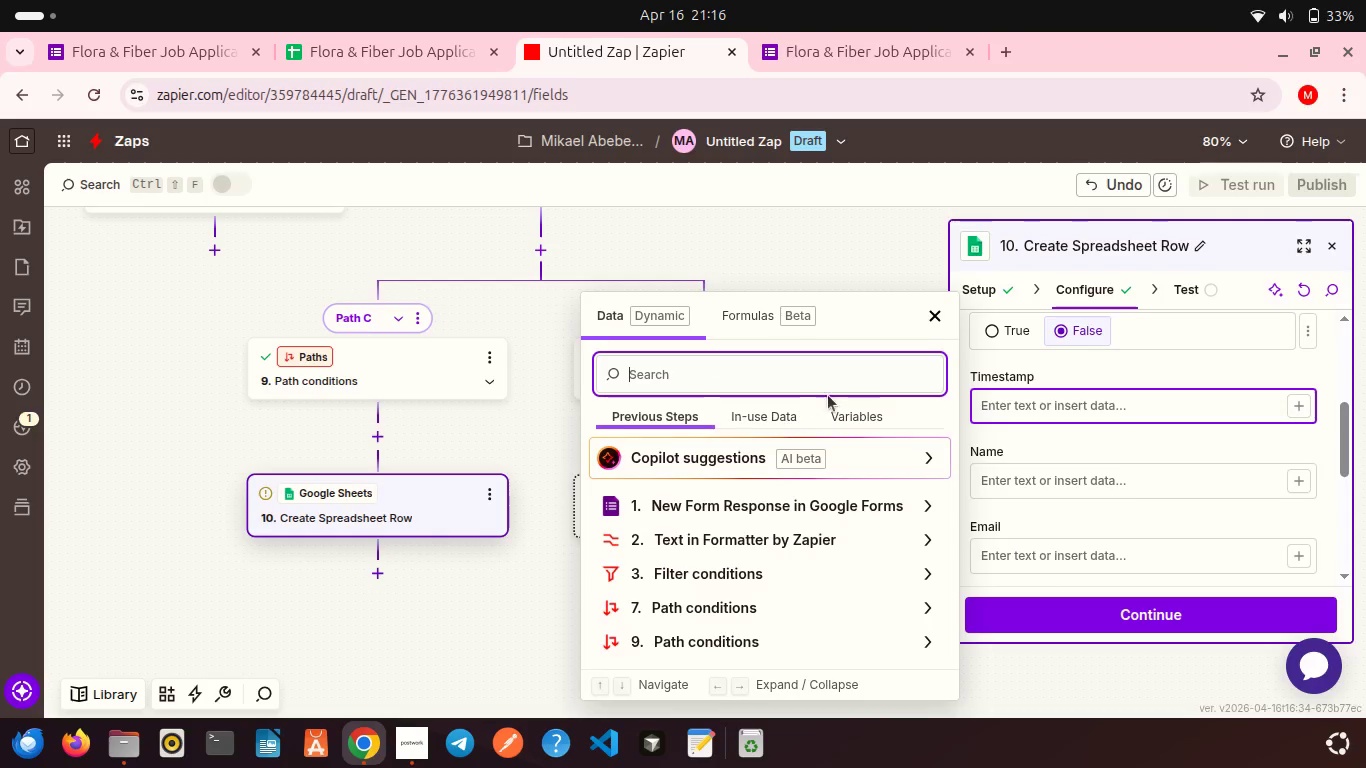 
left_click([876, 416])
 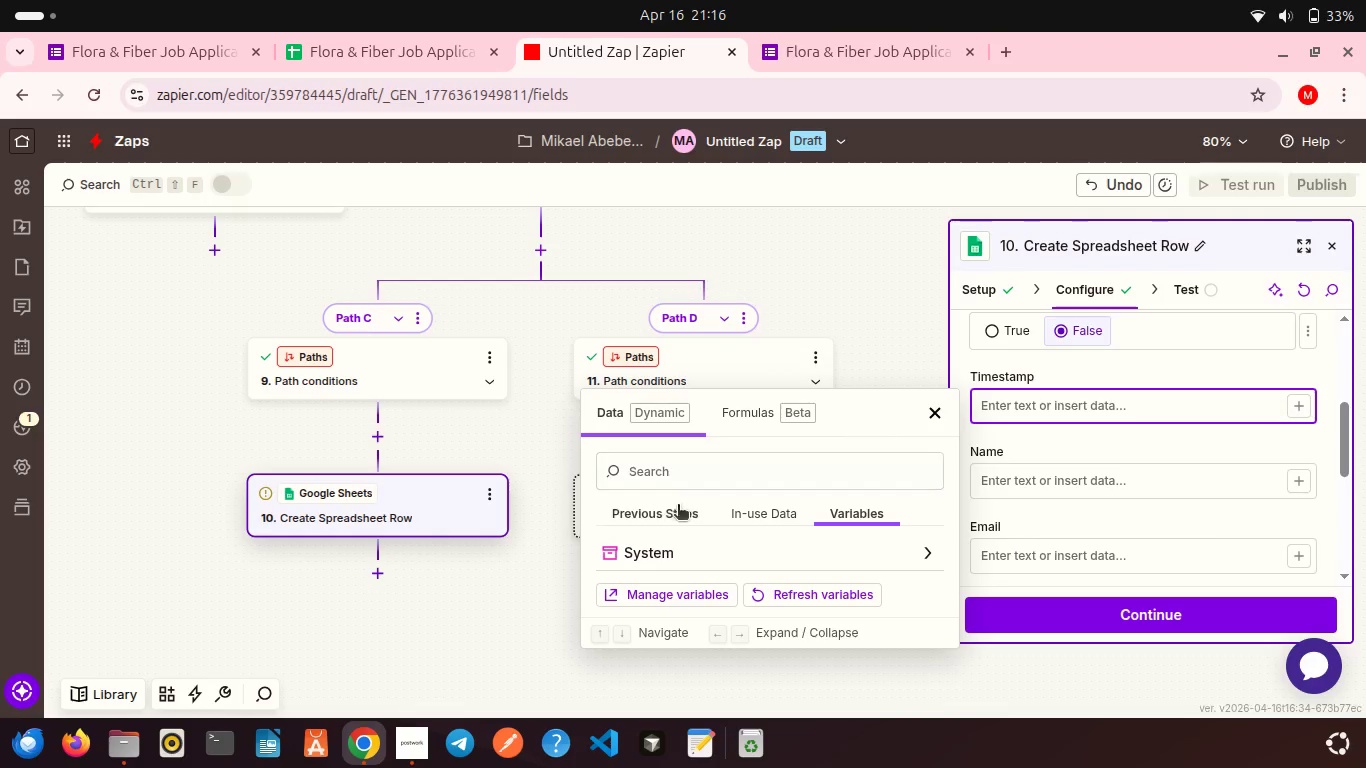 
left_click([639, 545])
 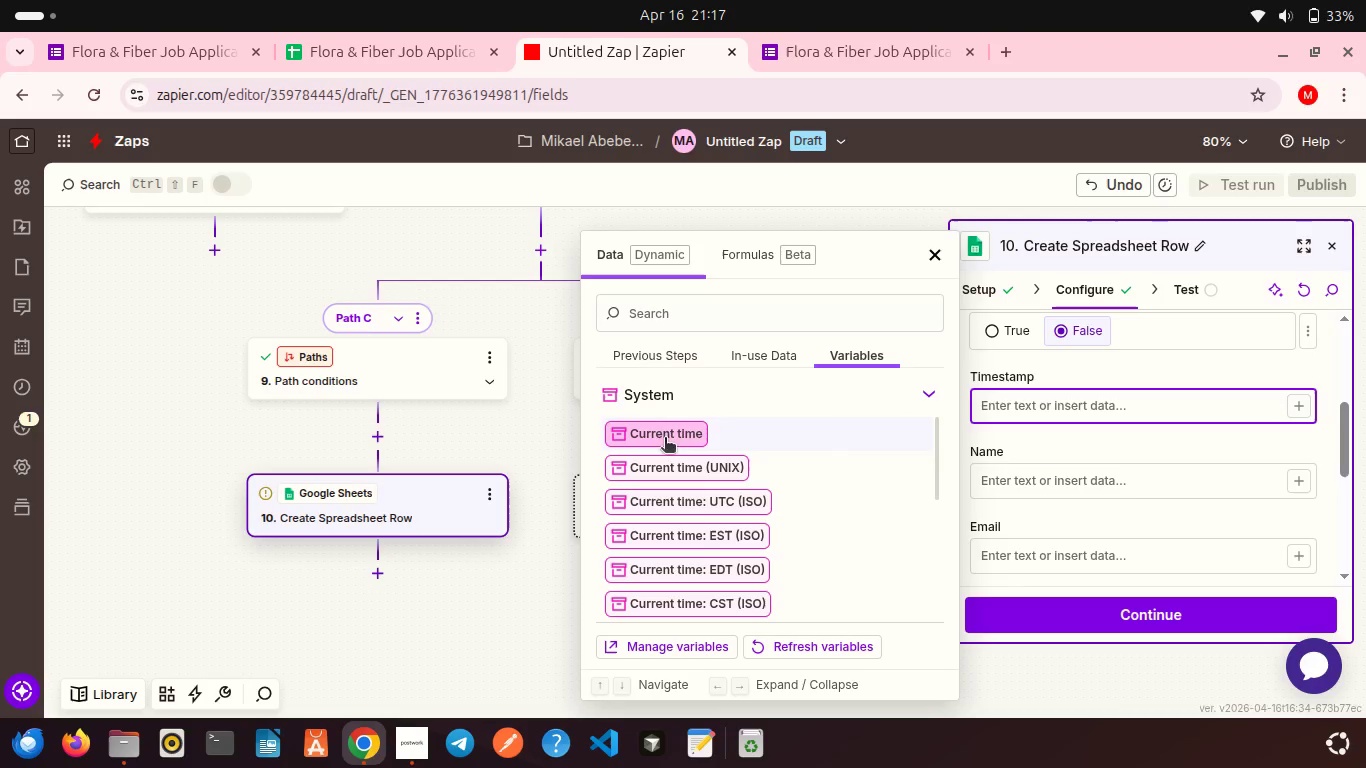 
left_click([663, 434])
 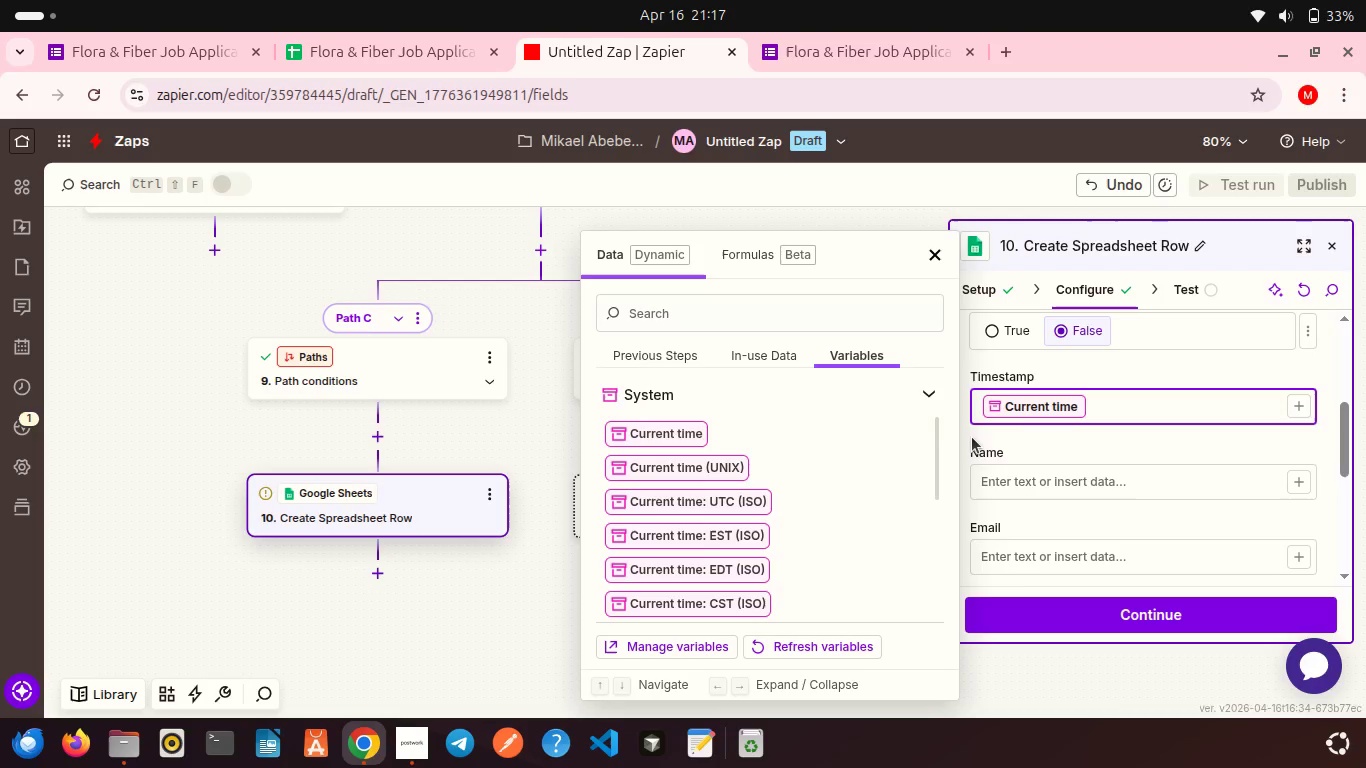 
left_click([970, 444])
 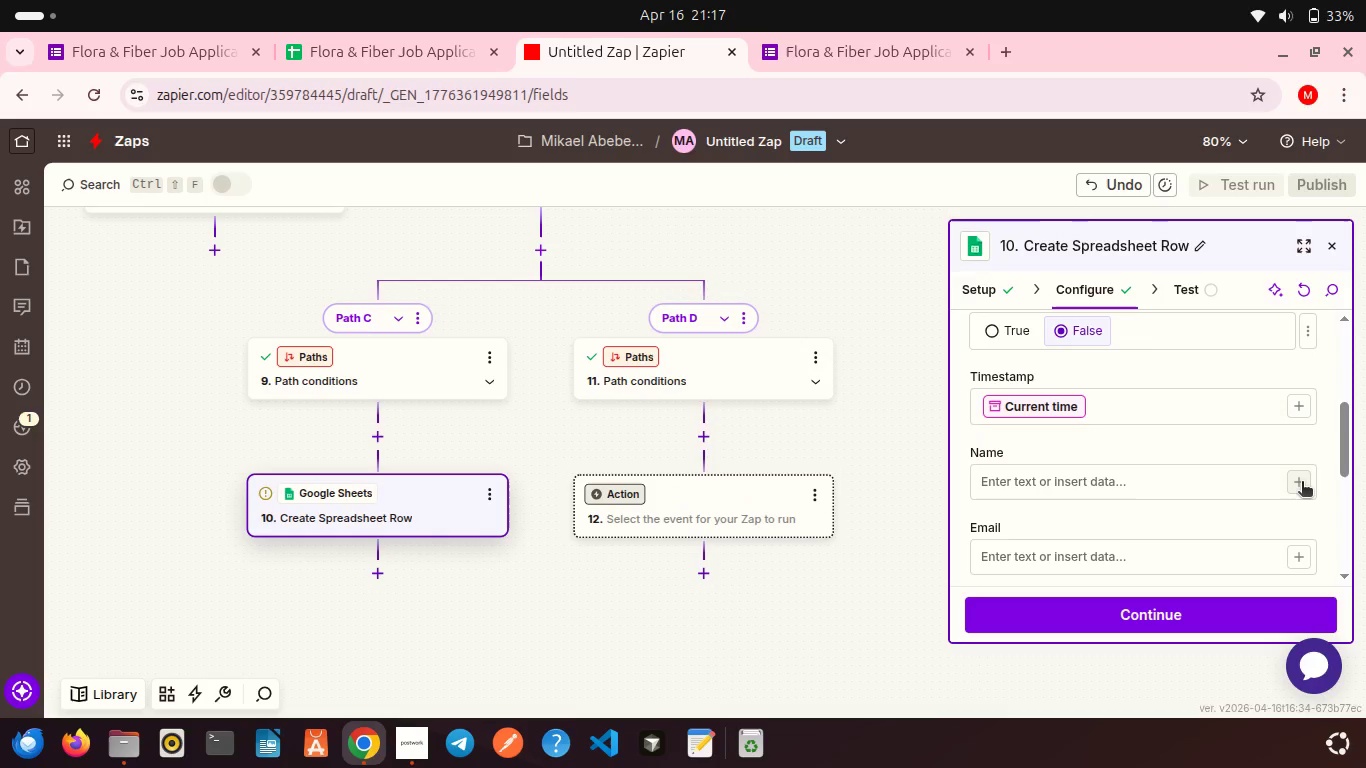 
left_click([1302, 483])
 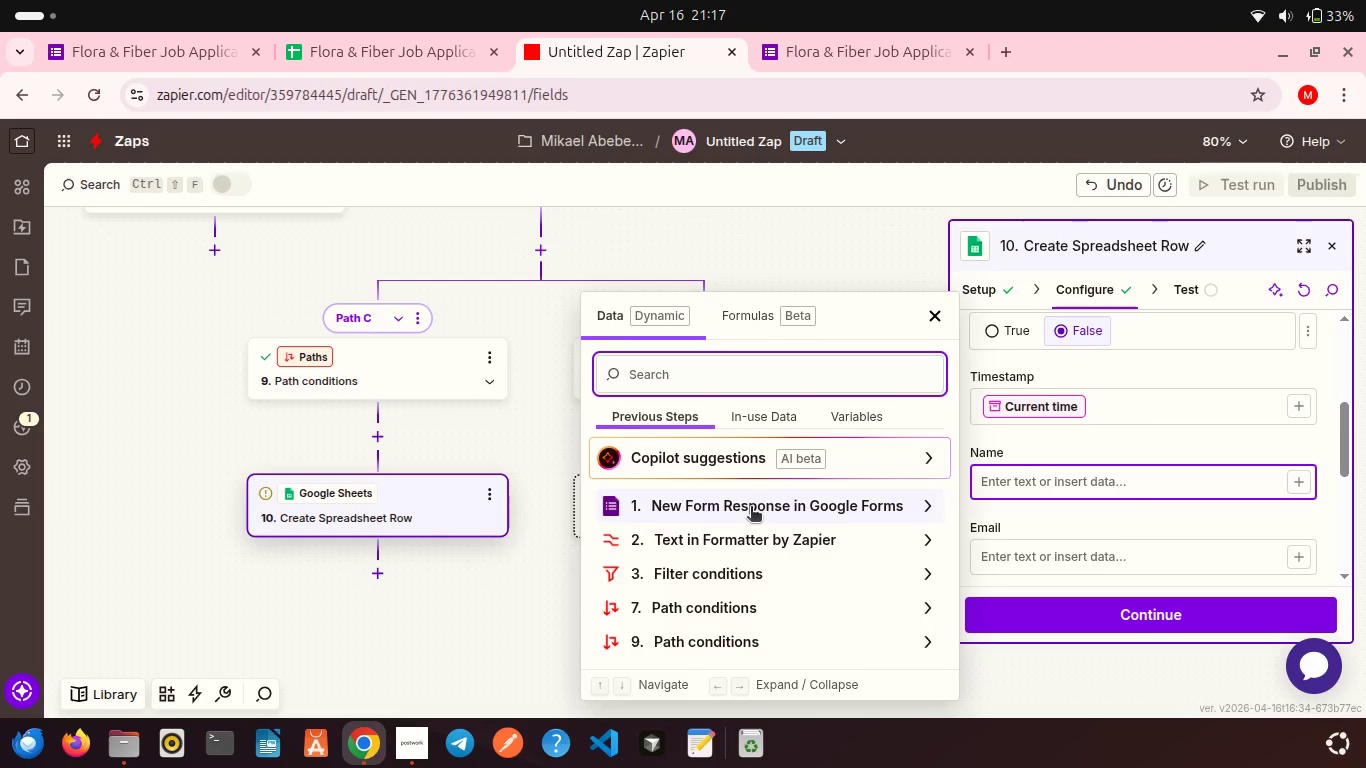 
left_click([728, 549])
 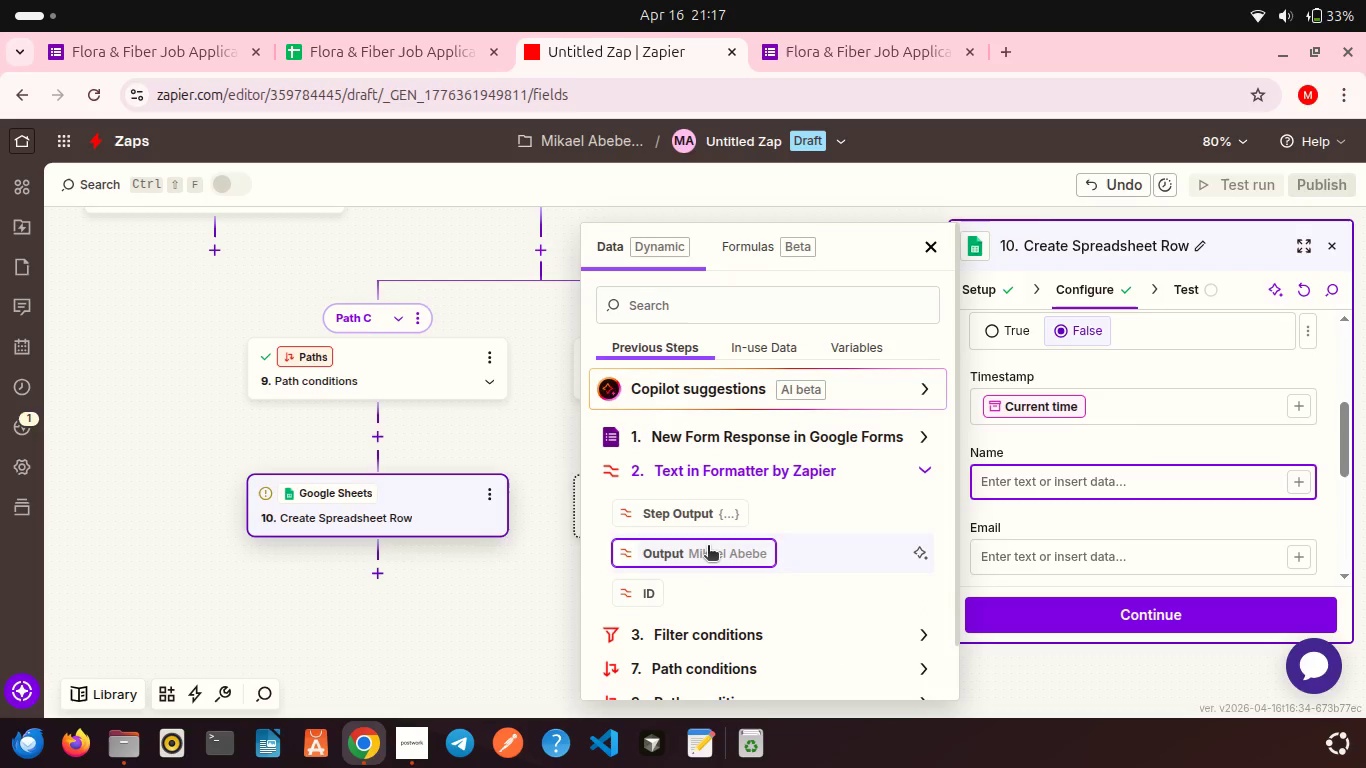 
left_click([708, 547])
 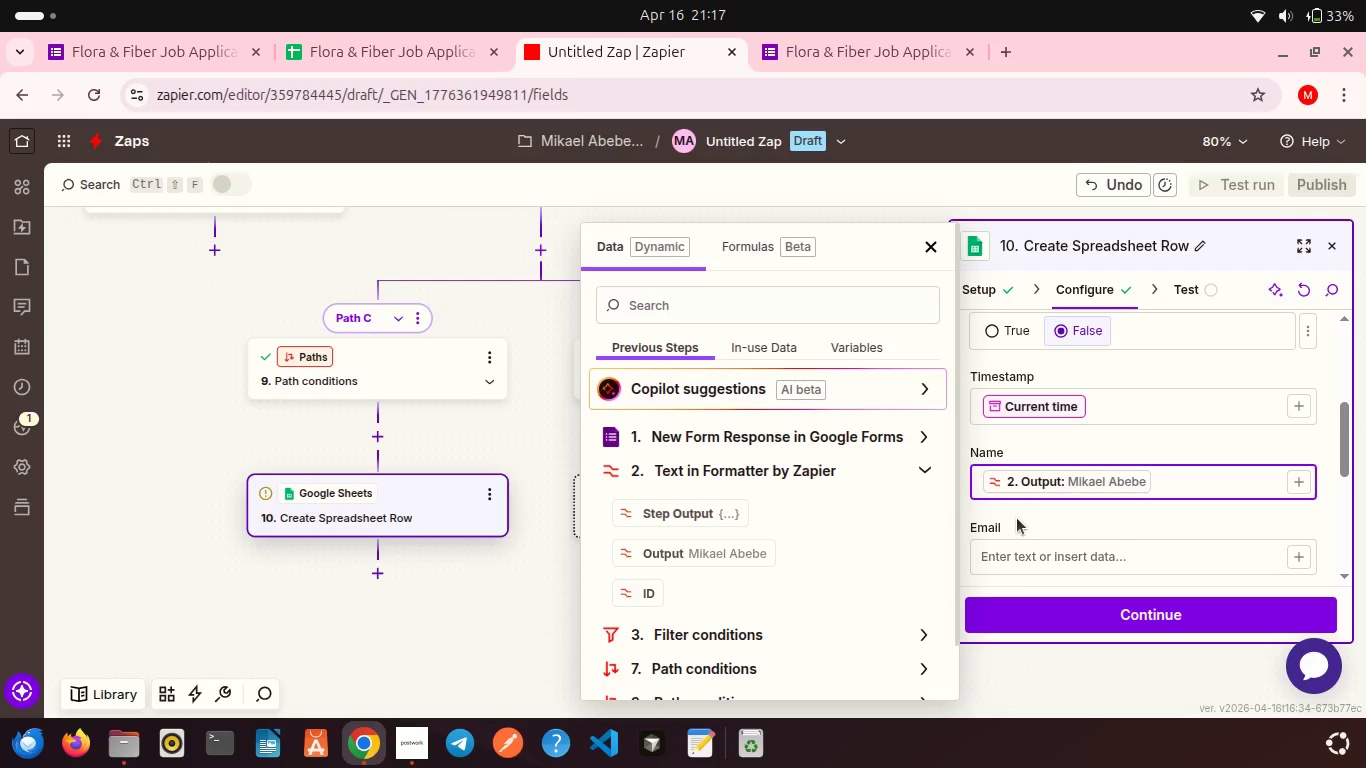 
left_click([1017, 518])
 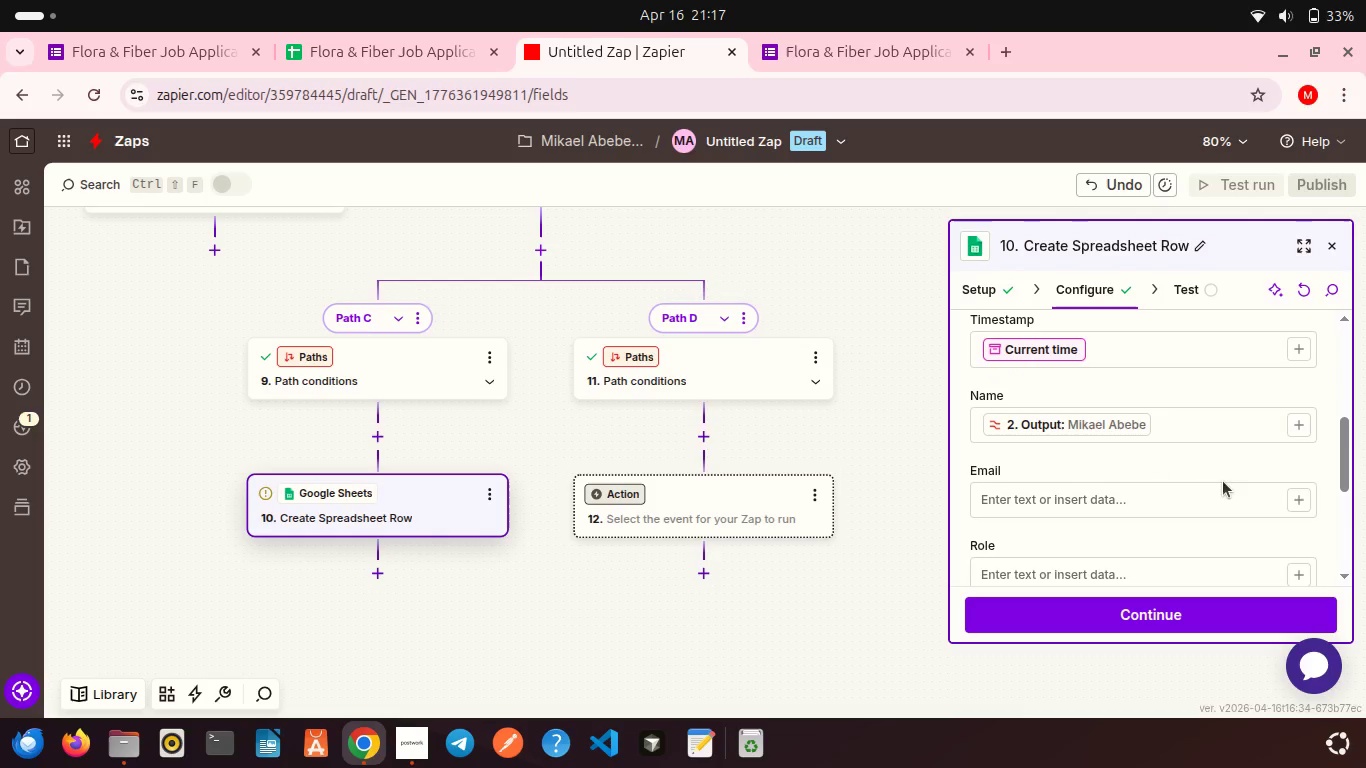 
left_click([1297, 503])
 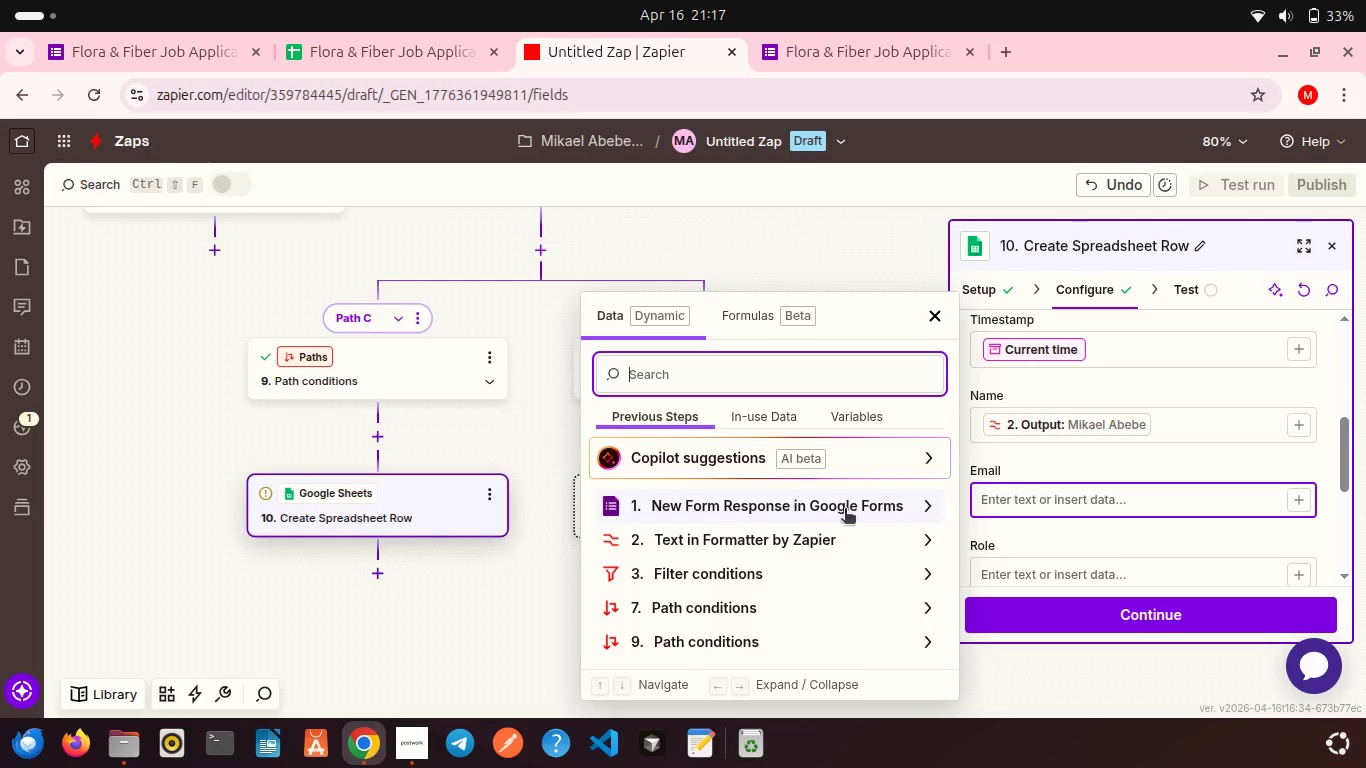 
left_click([778, 502])
 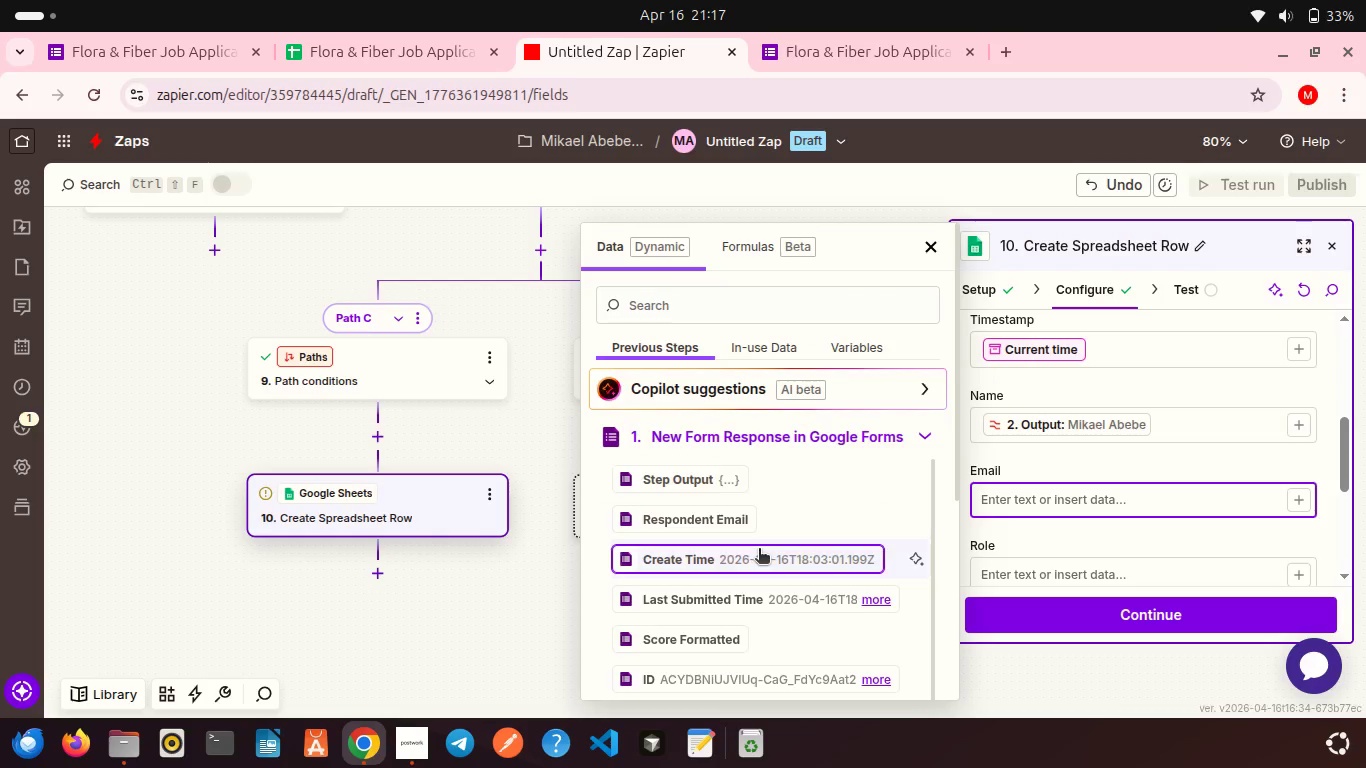 
scroll: coordinate [715, 555], scroll_direction: down, amount: 4.0
 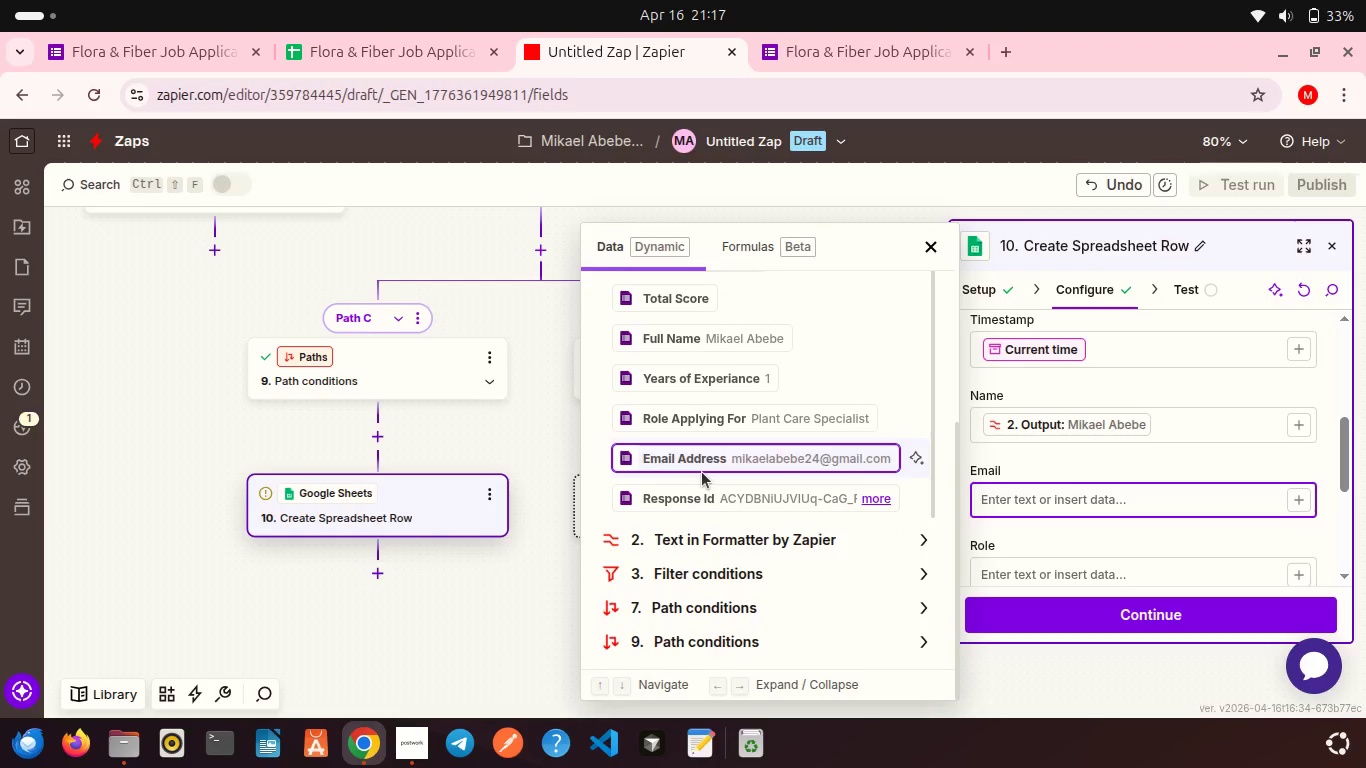 
left_click([702, 472])
 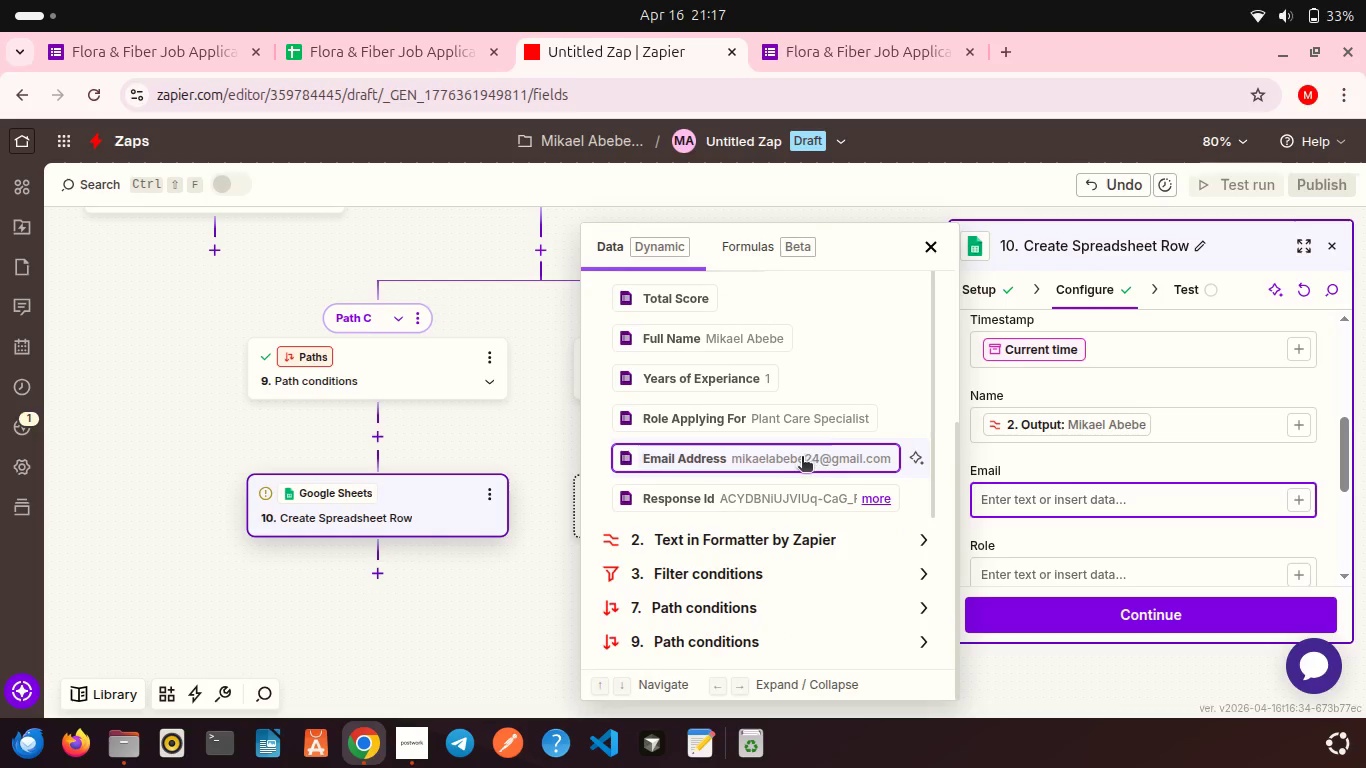 
left_click([802, 458])
 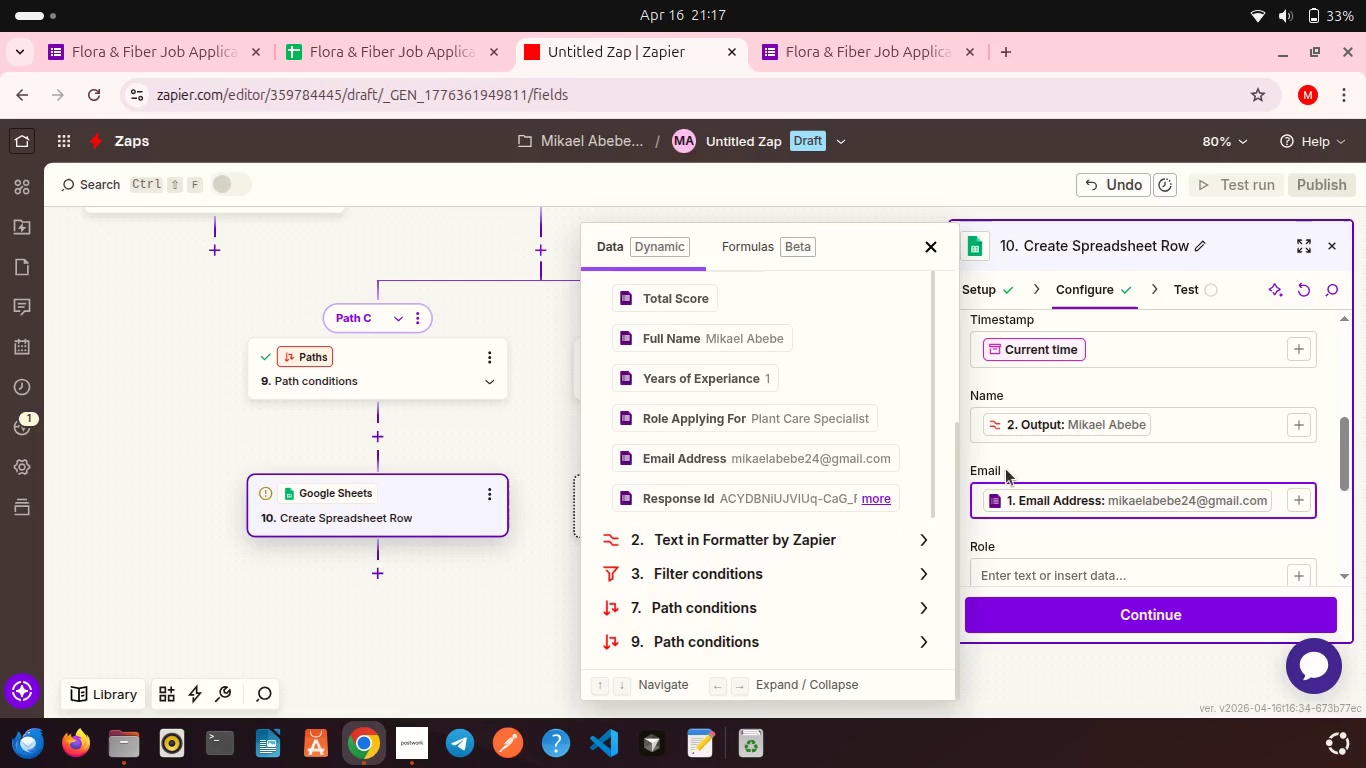 
left_click([1006, 469])
 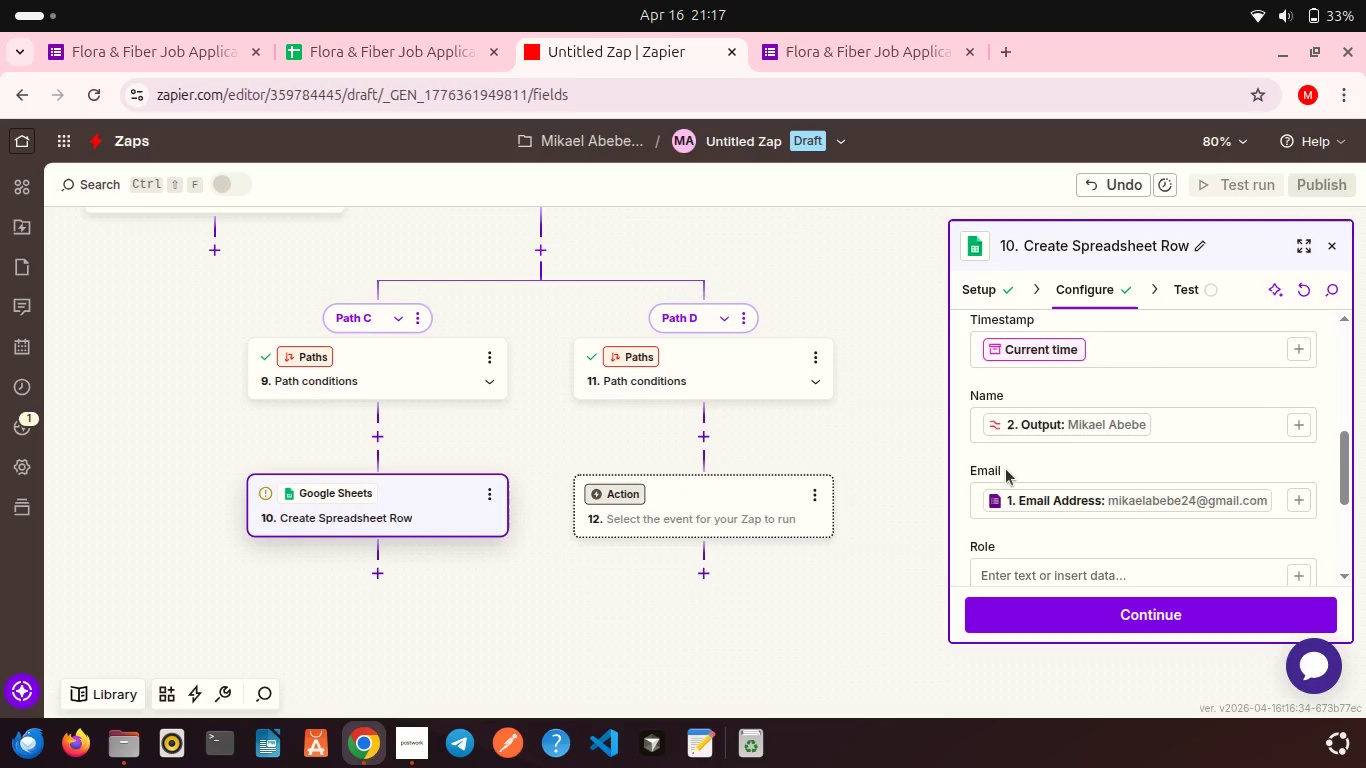 
scroll: coordinate [1006, 469], scroll_direction: down, amount: 1.0
 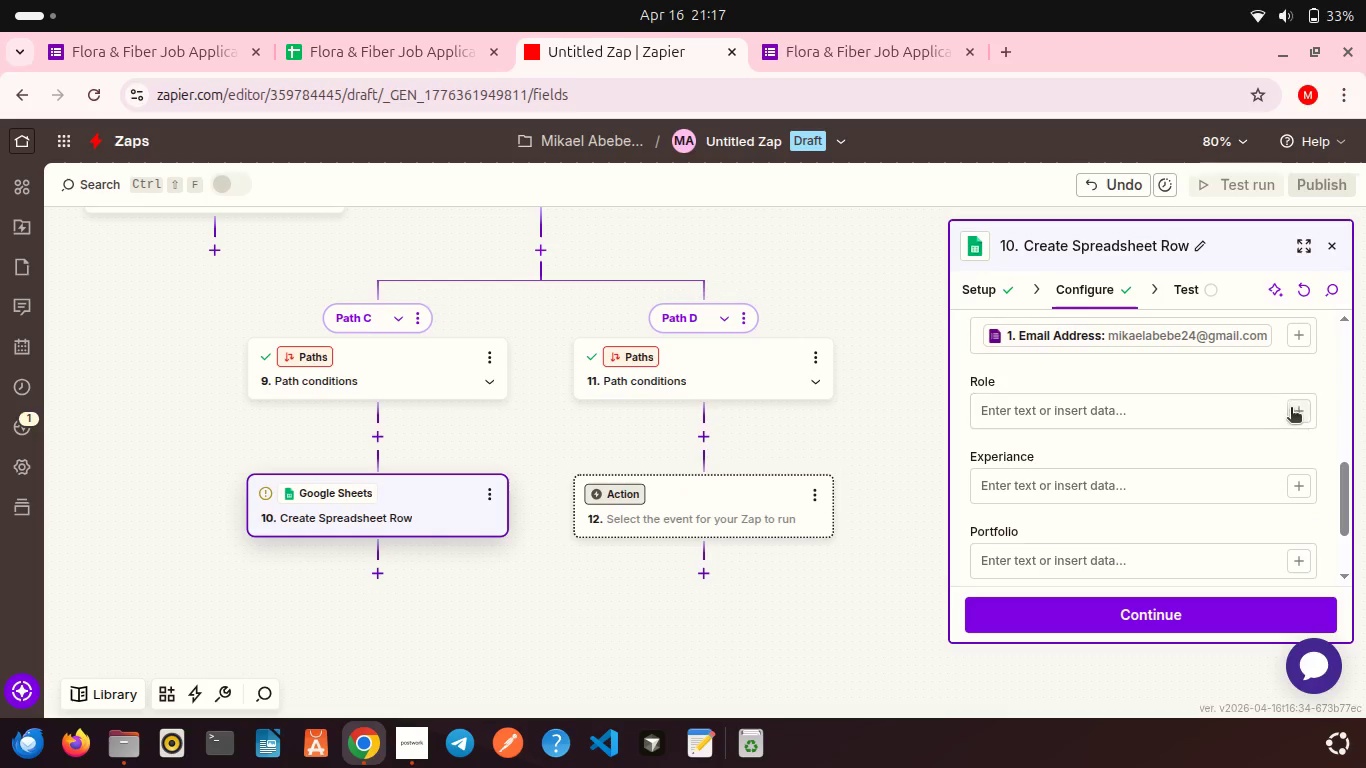 
left_click([1292, 410])
 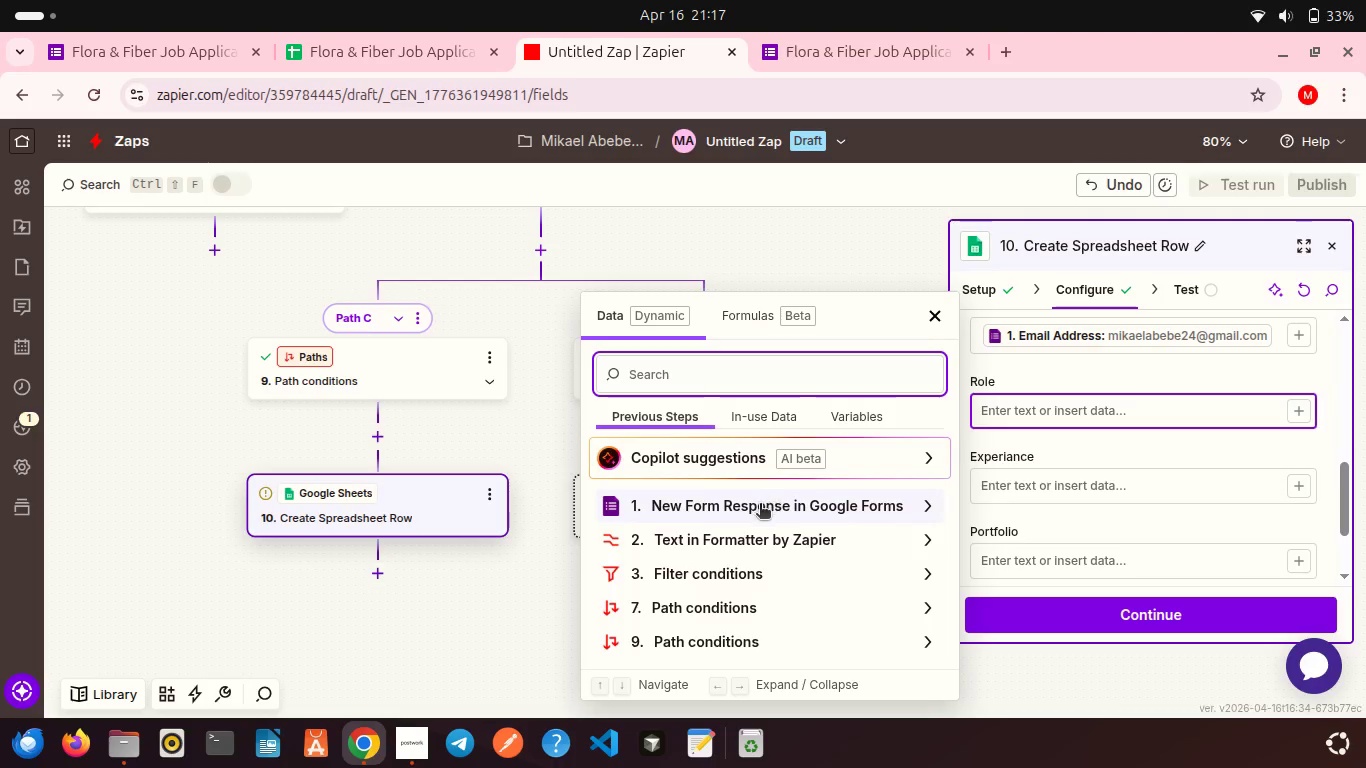 
left_click([760, 505])
 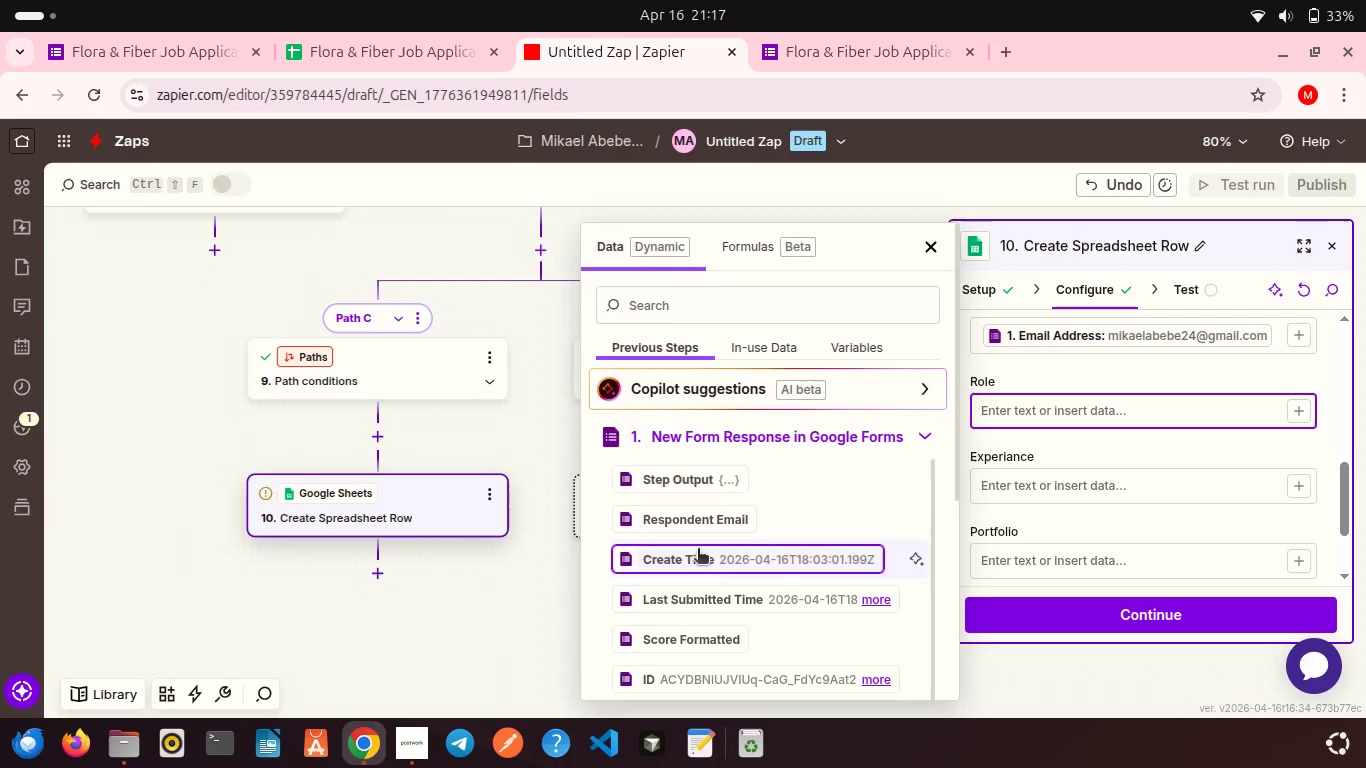 
scroll: coordinate [698, 550], scroll_direction: down, amount: 9.0
 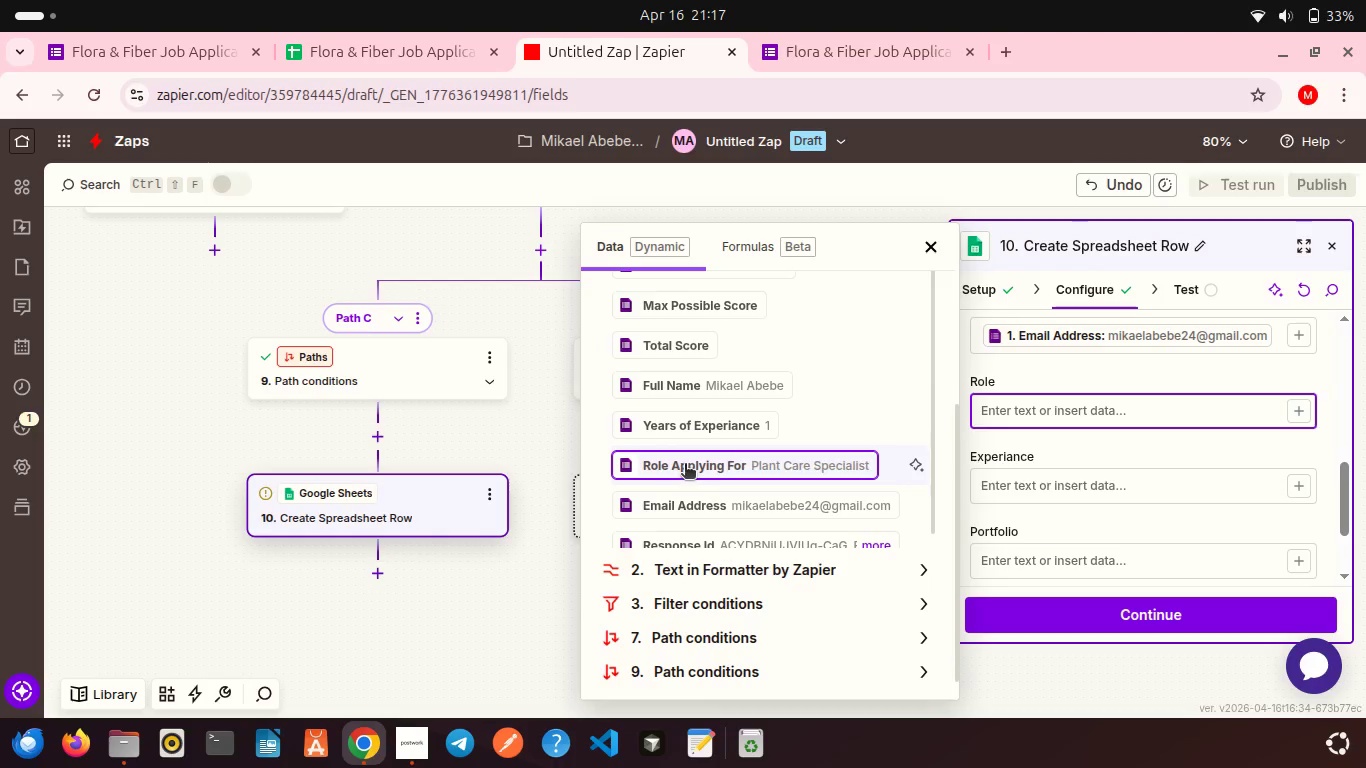 
left_click([685, 465])
 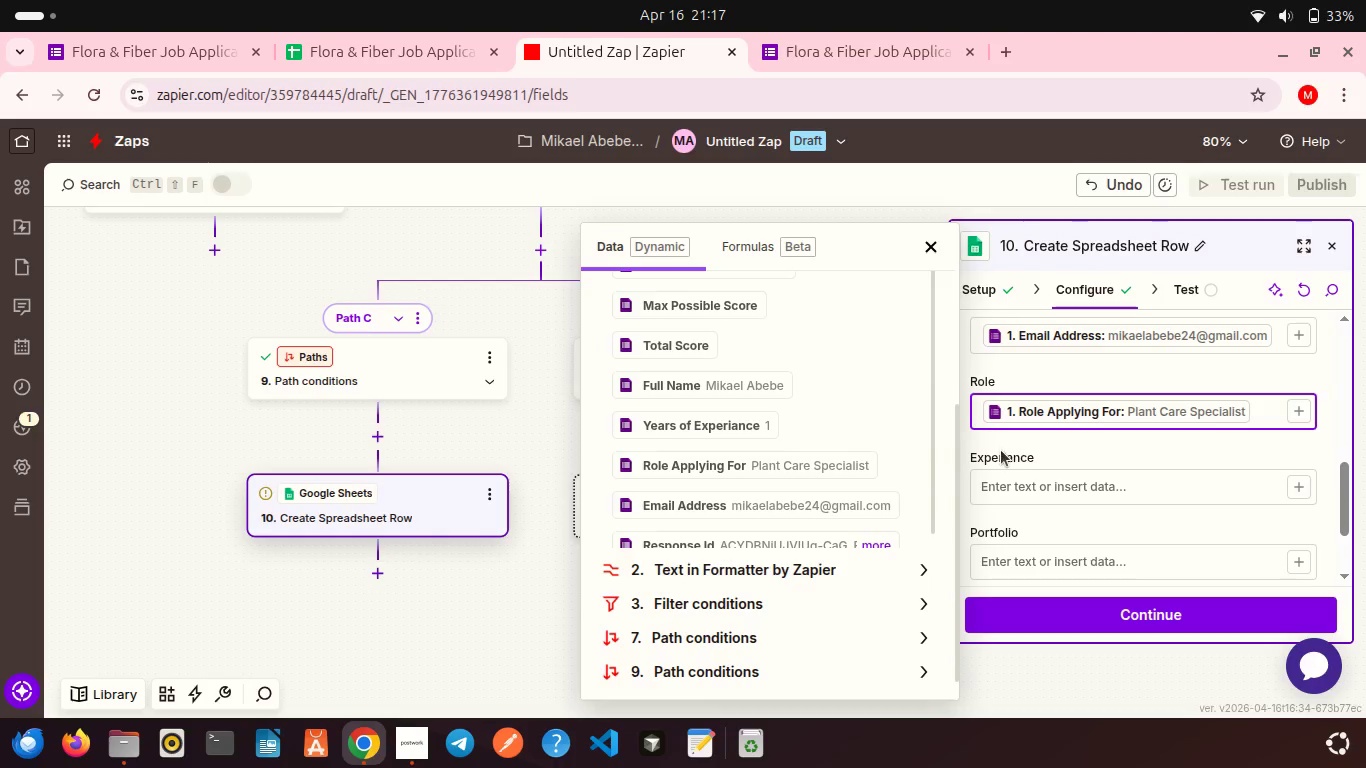 
left_click([1001, 450])
 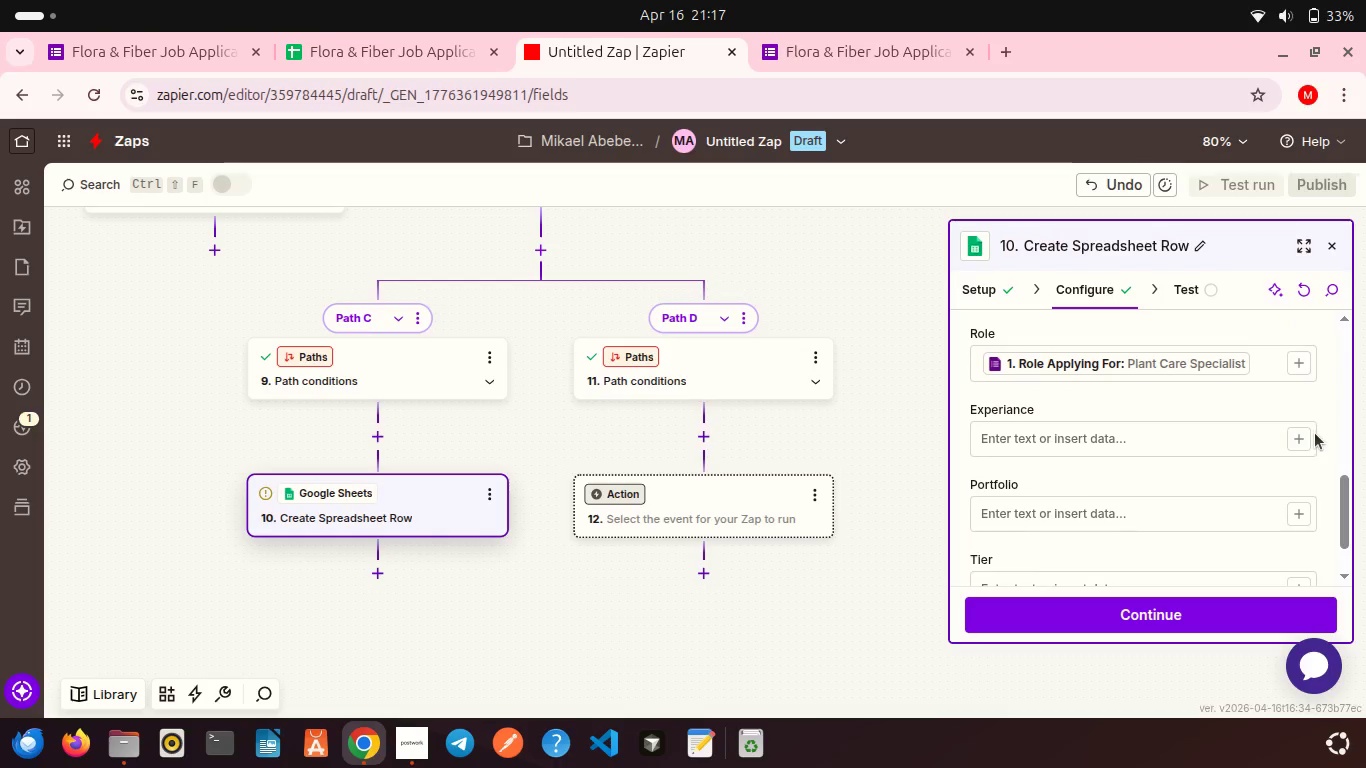 
left_click([1300, 439])
 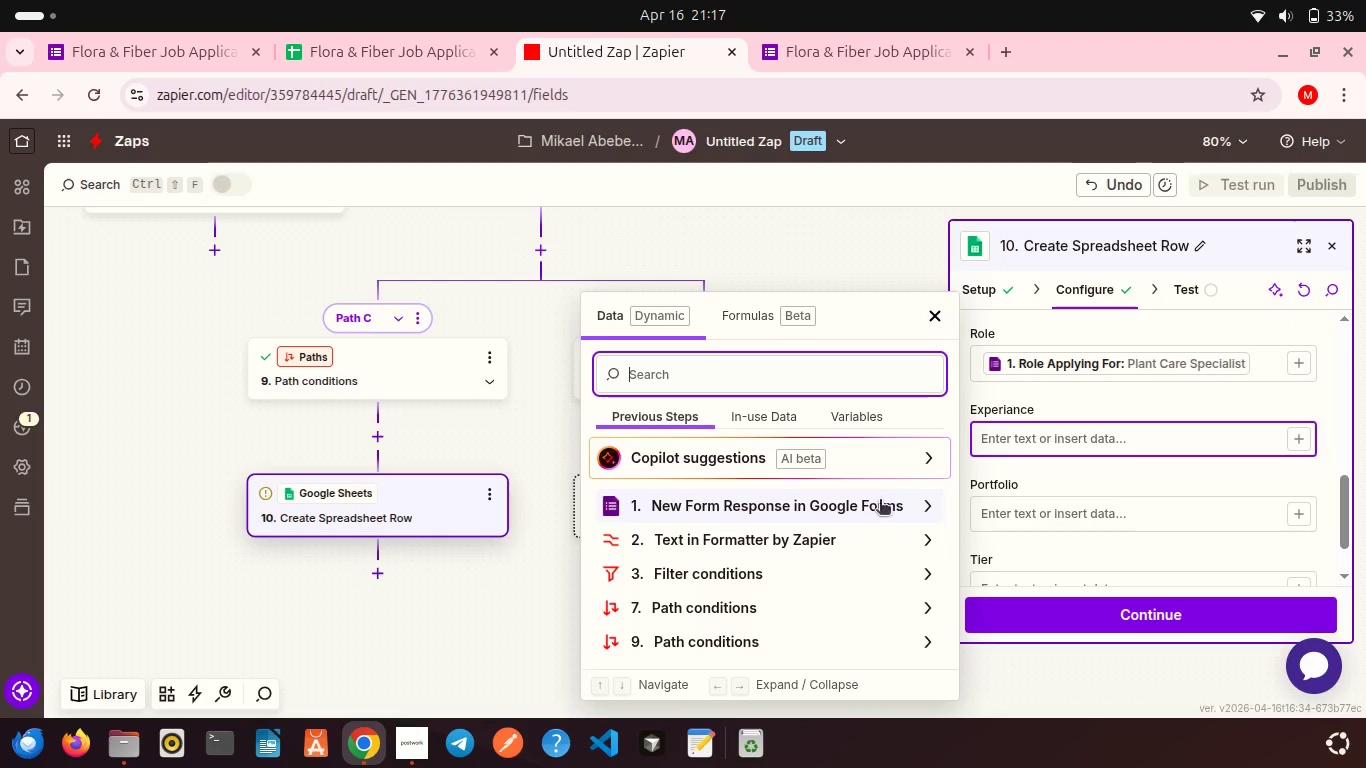 
left_click([867, 504])
 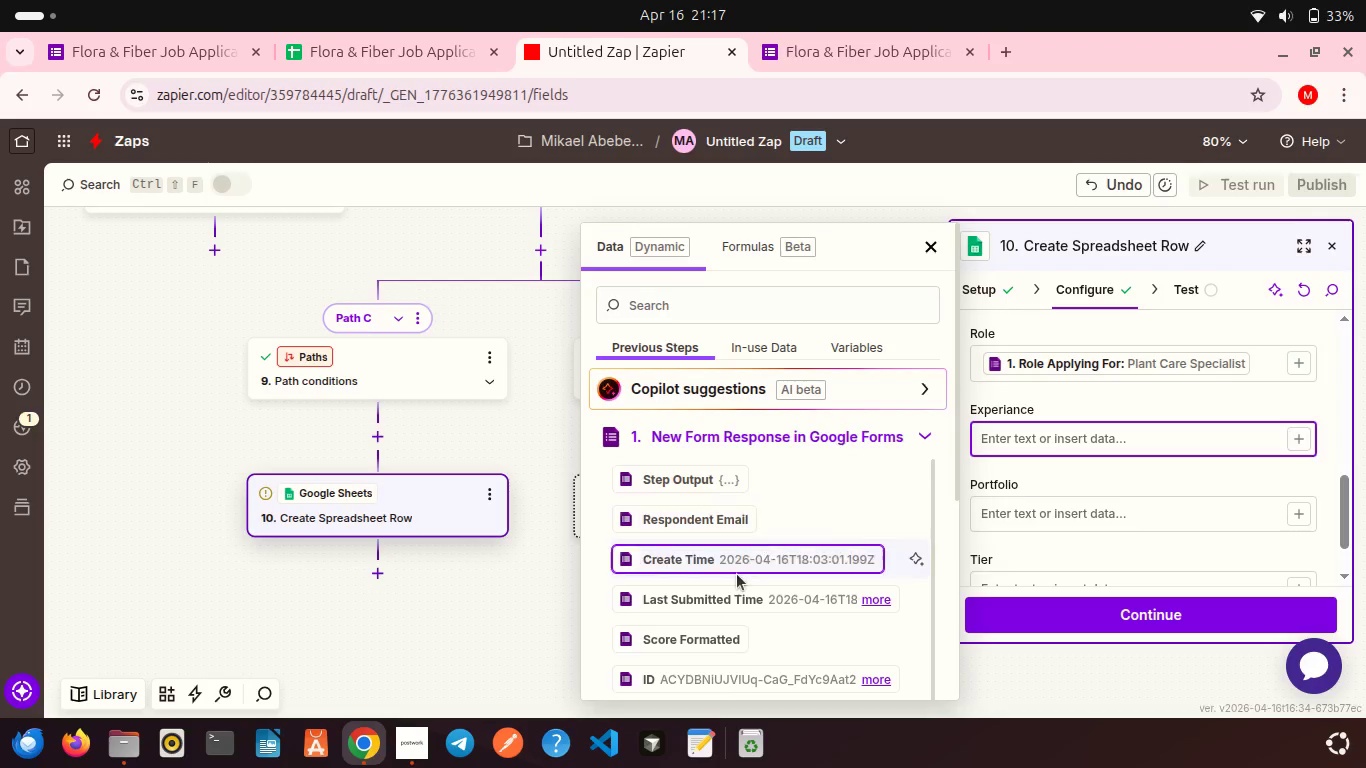 
scroll: coordinate [737, 574], scroll_direction: down, amount: 6.0
 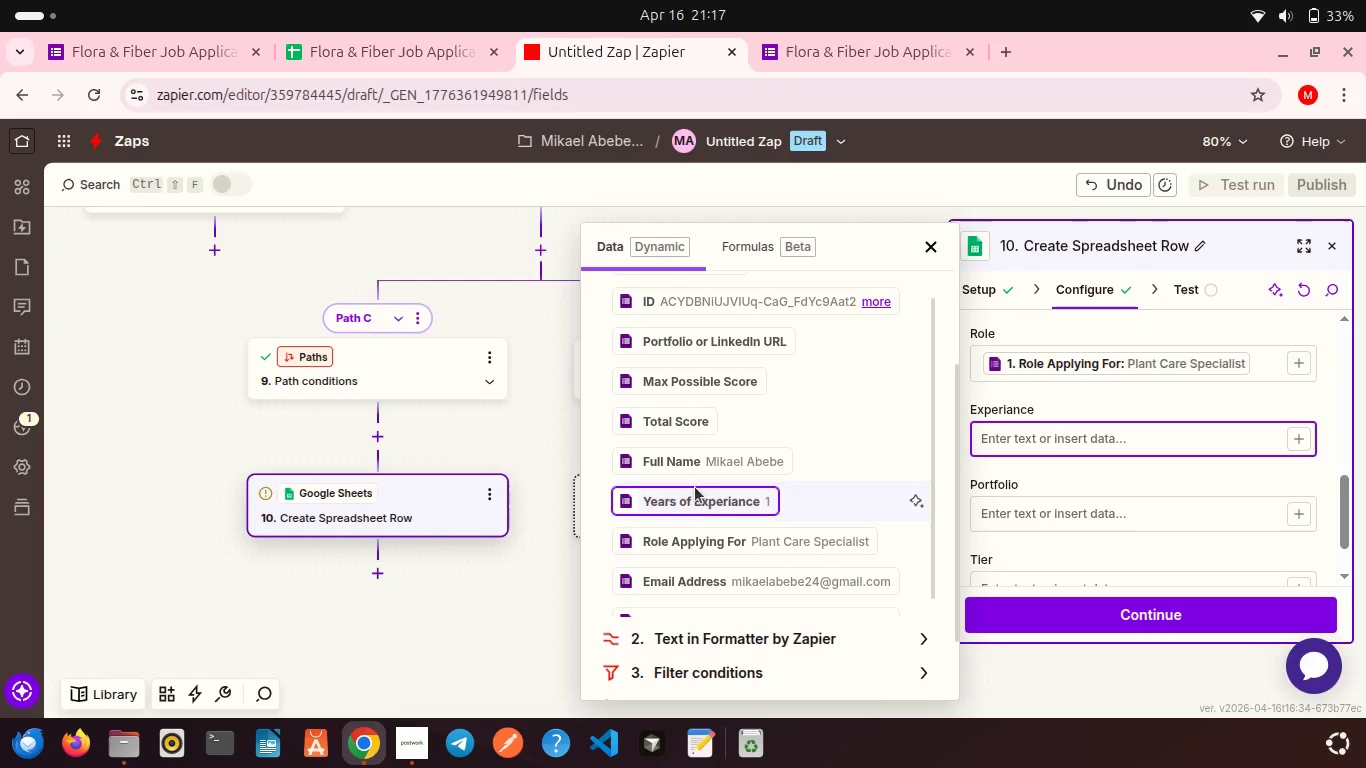 
left_click([703, 502])
 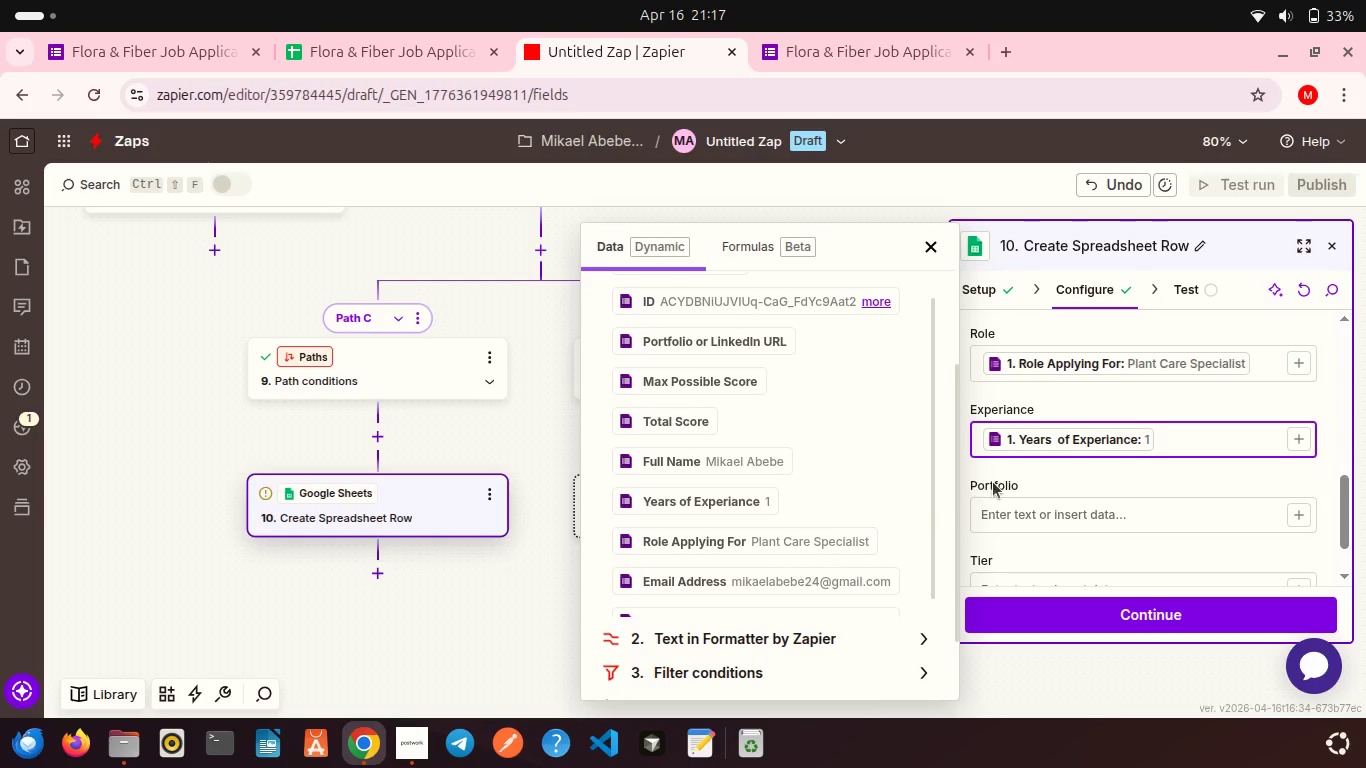 
left_click([993, 482])
 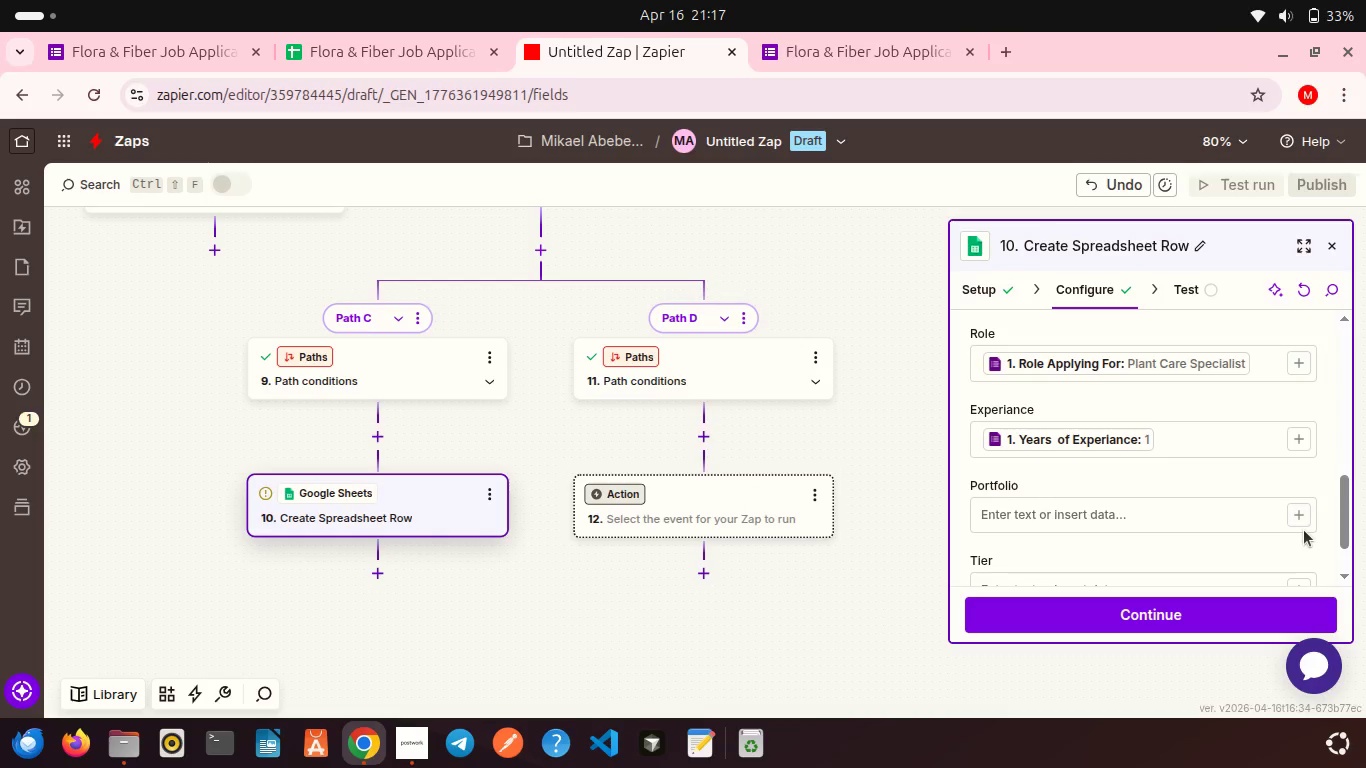 
left_click([1303, 520])
 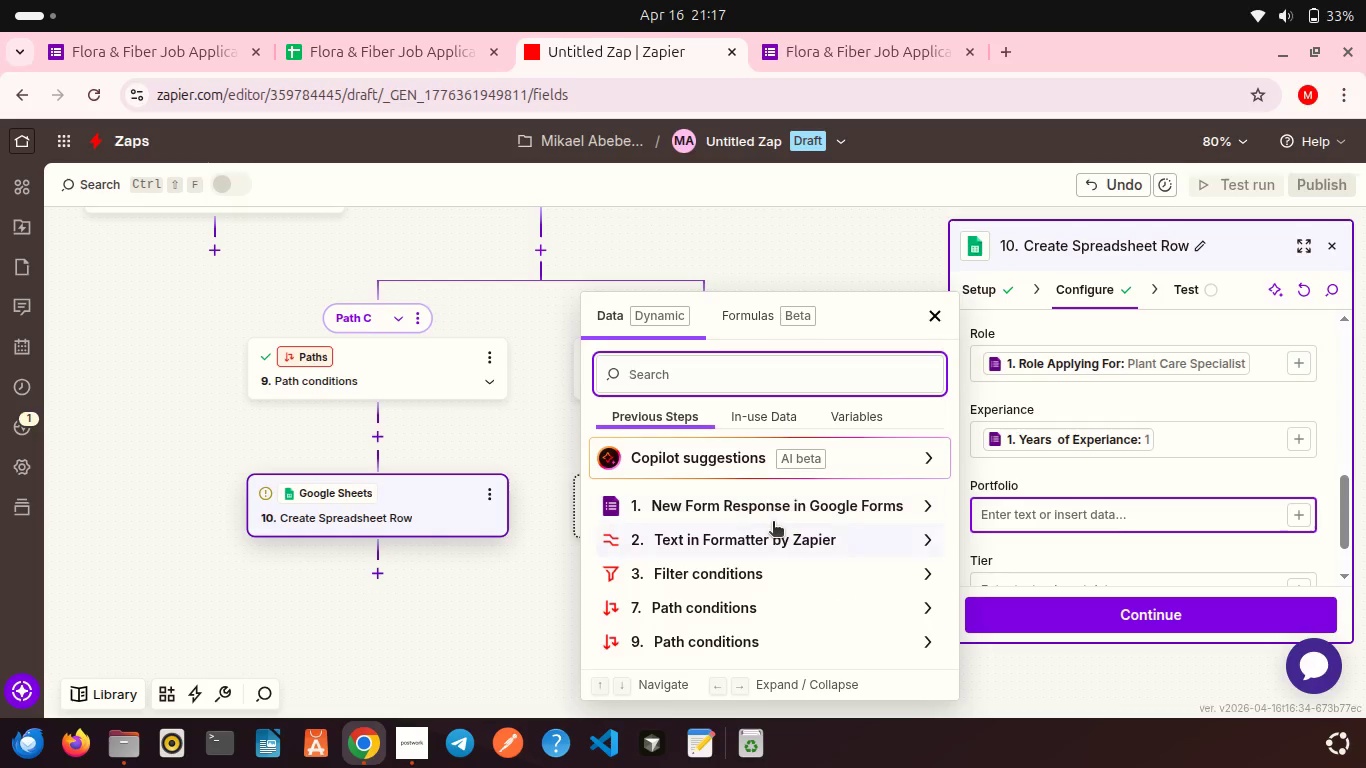 
left_click([747, 507])
 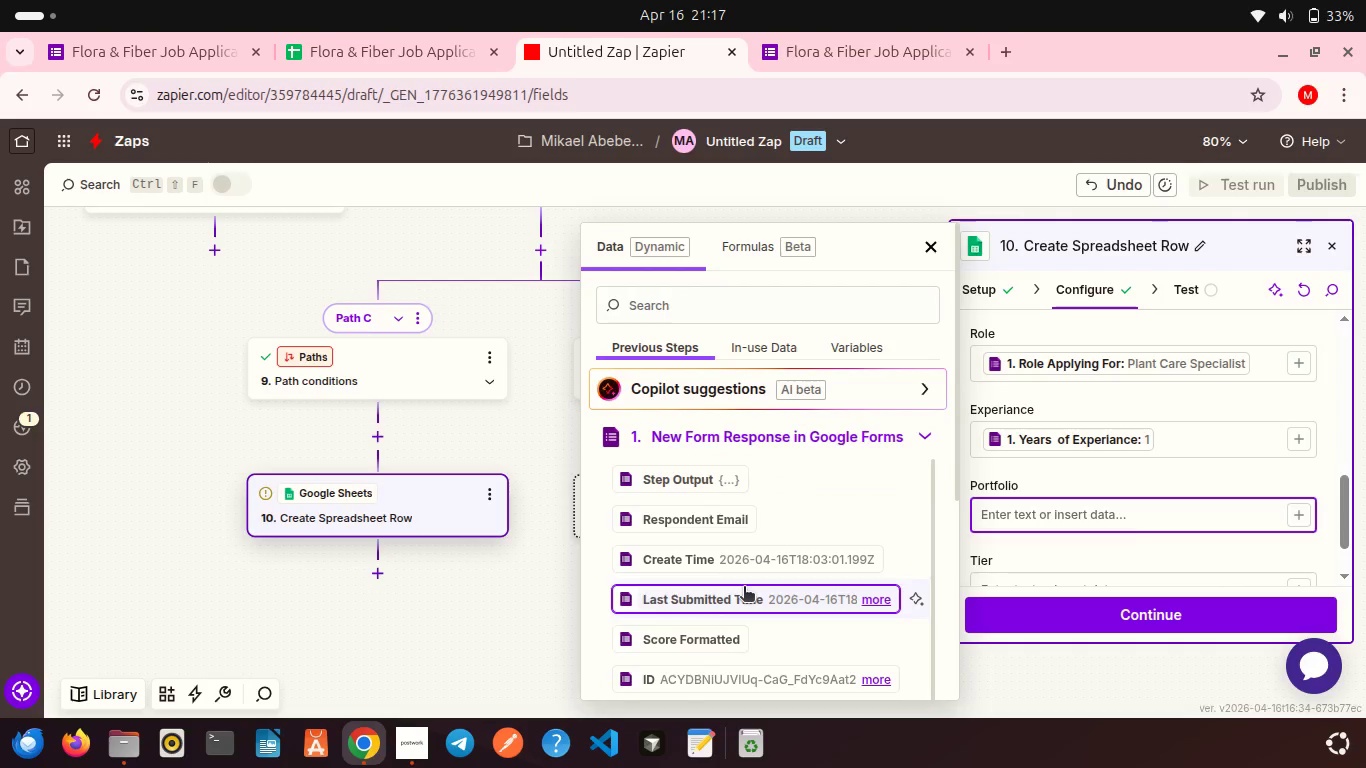 
scroll: coordinate [744, 588], scroll_direction: down, amount: 2.0
 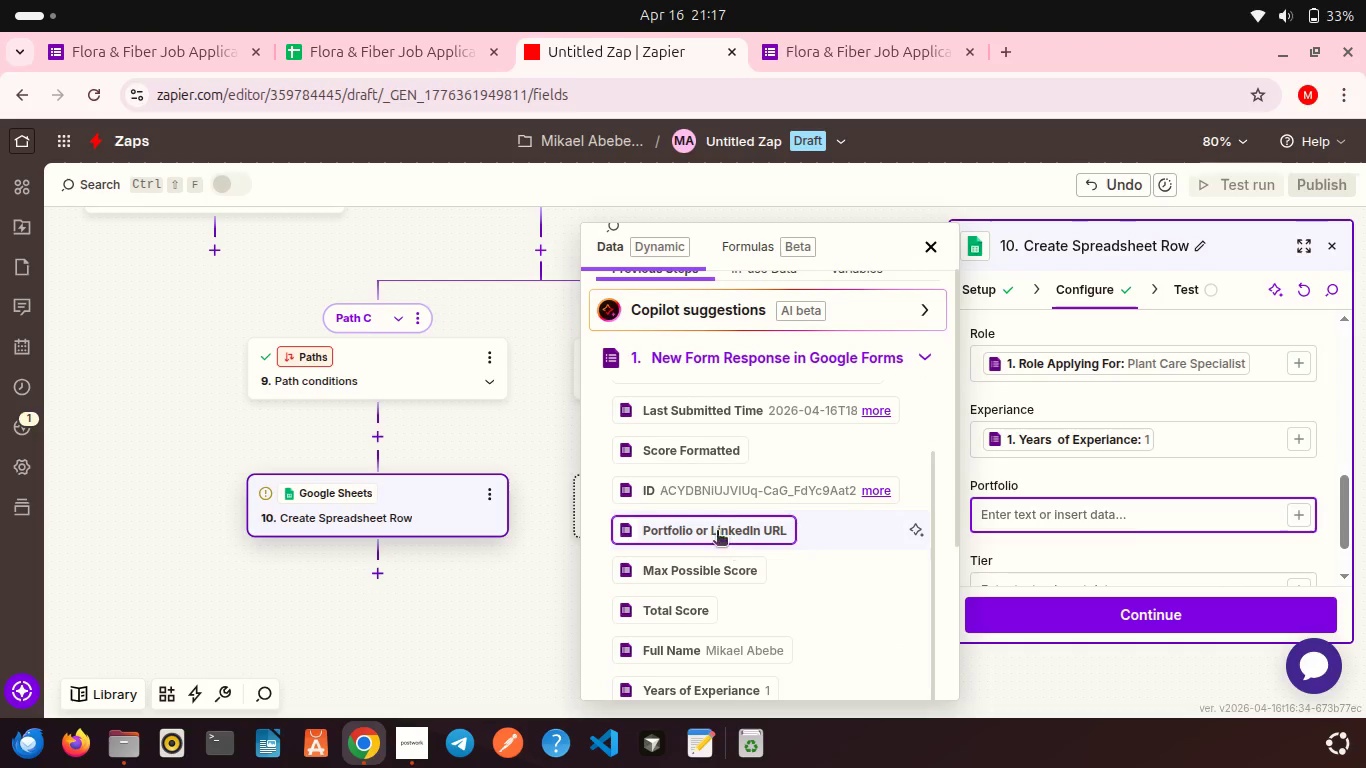 
left_click([713, 529])
 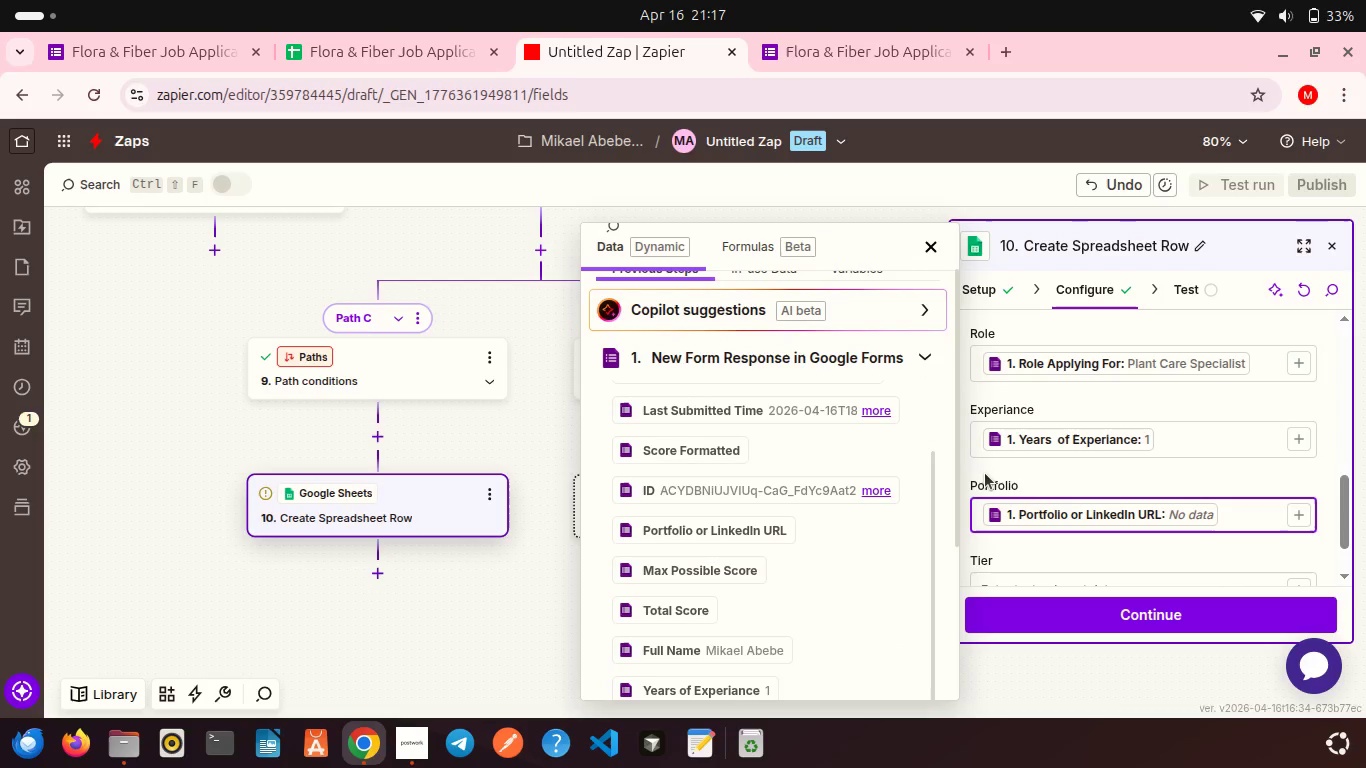 
left_click([985, 473])
 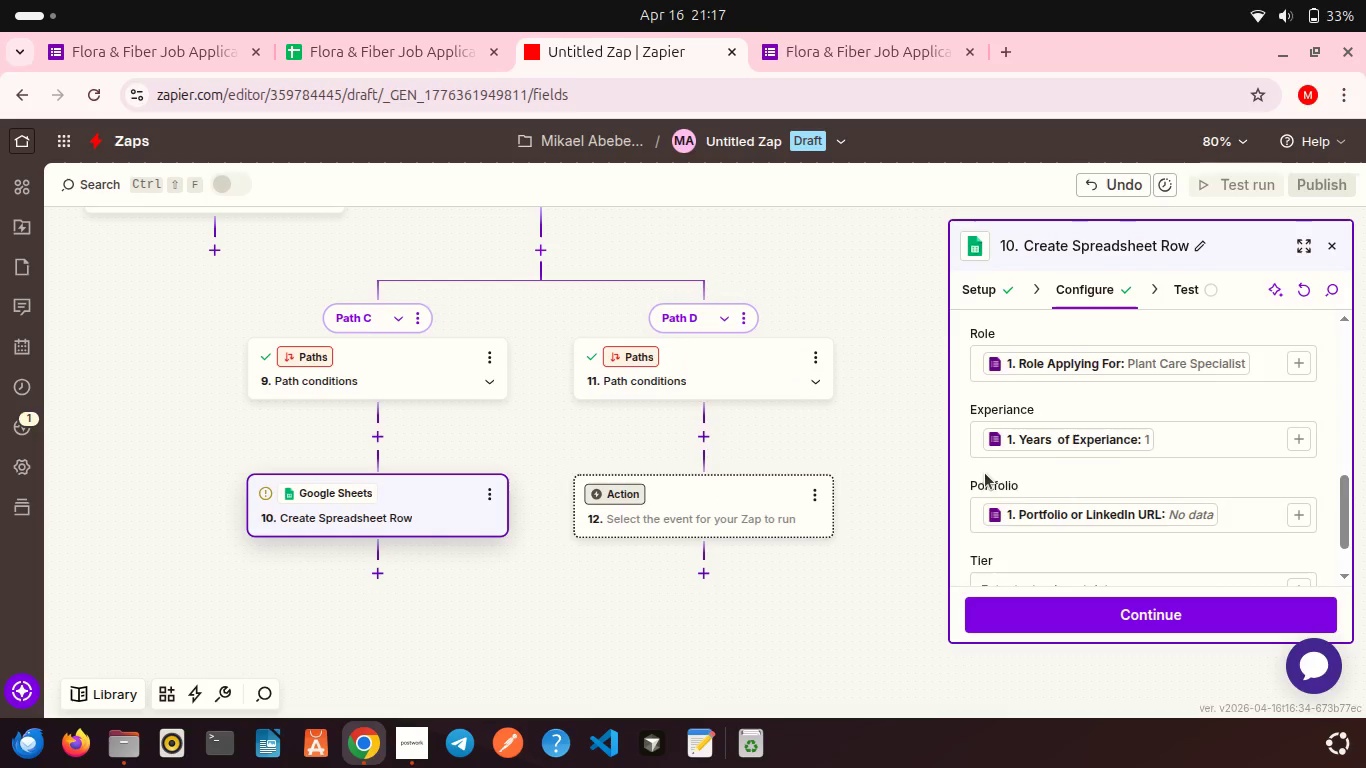 
scroll: coordinate [985, 473], scroll_direction: down, amount: 3.0
 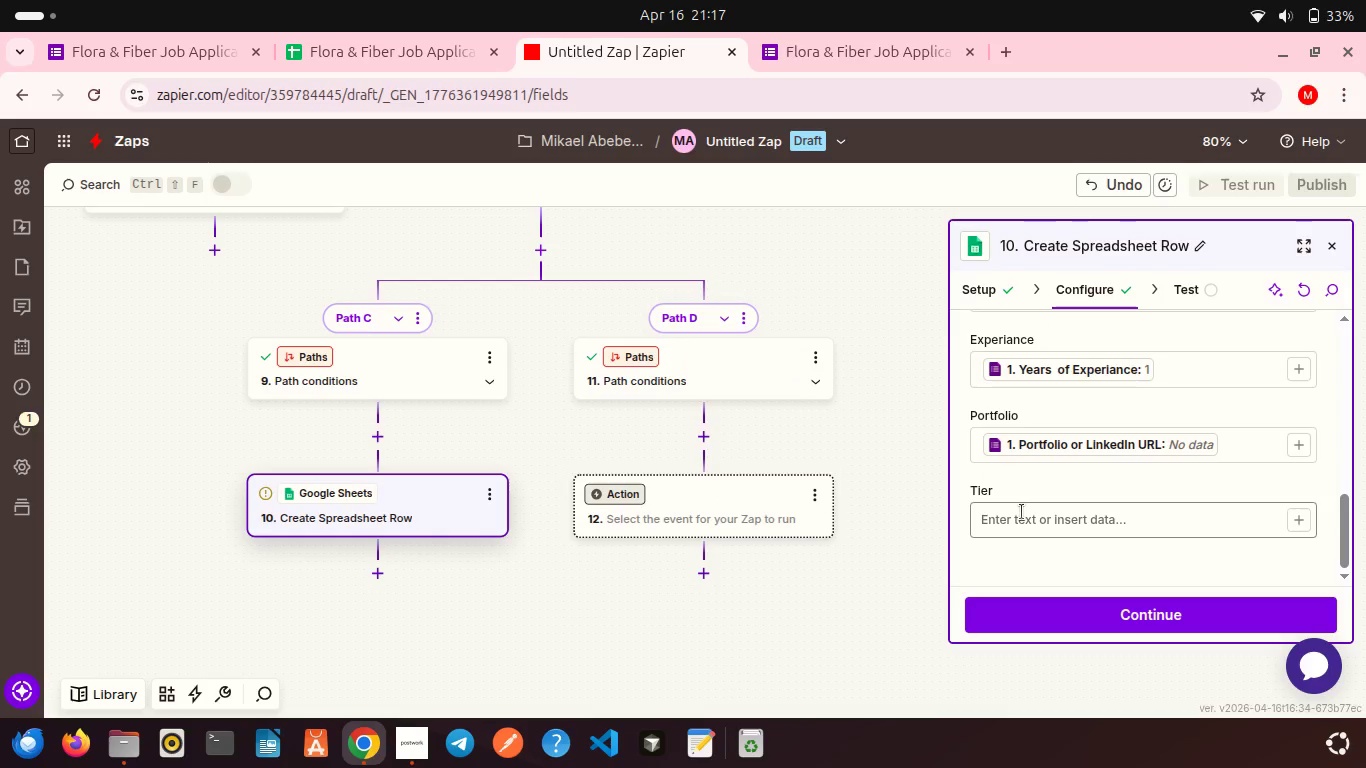 
left_click([1022, 512])
 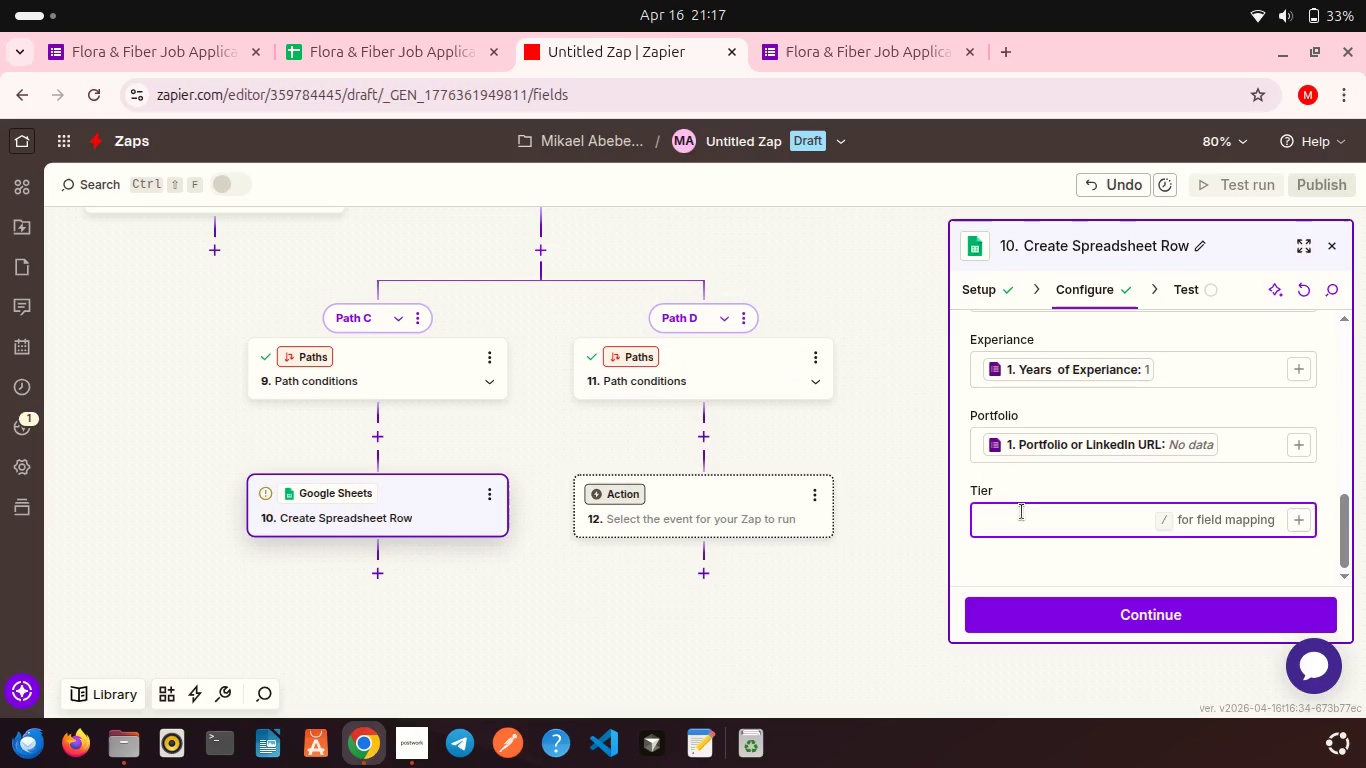 
type(Tier A)
 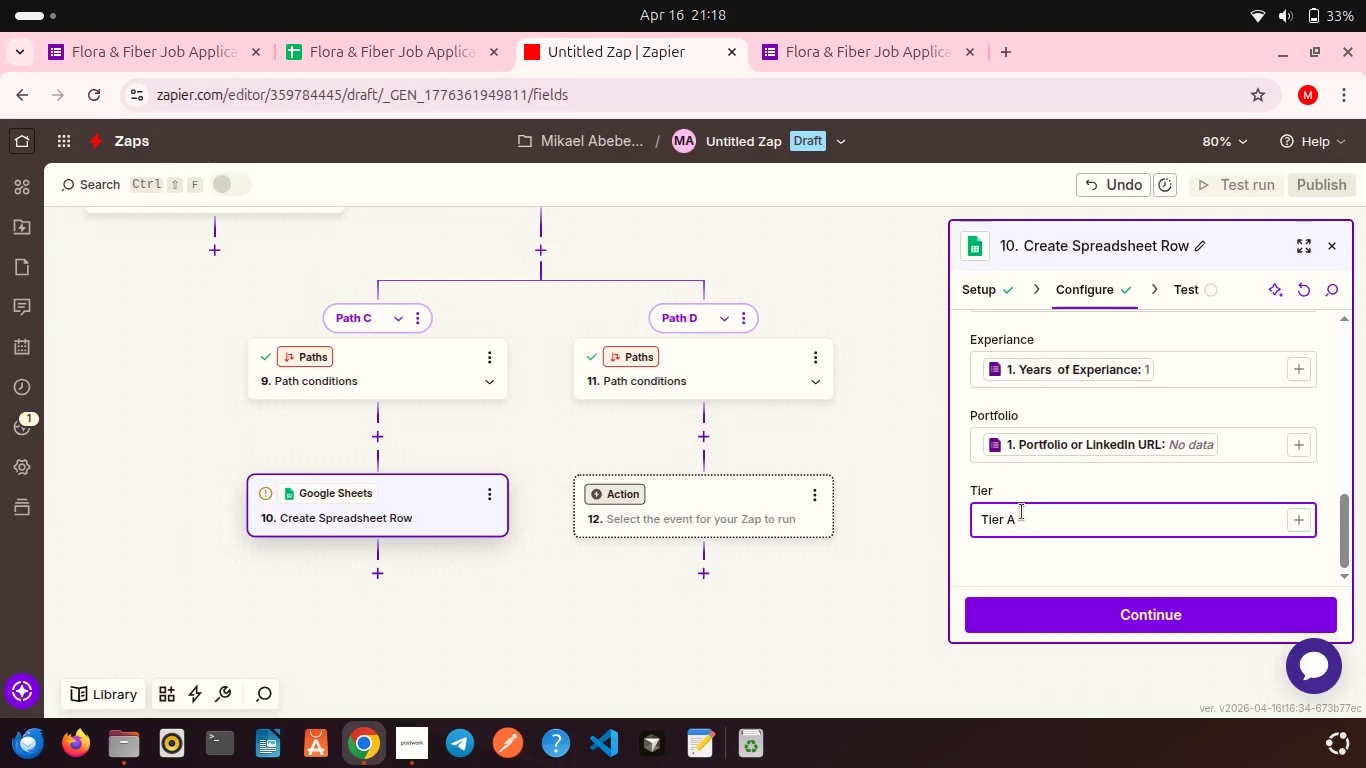 
left_click([1045, 561])
 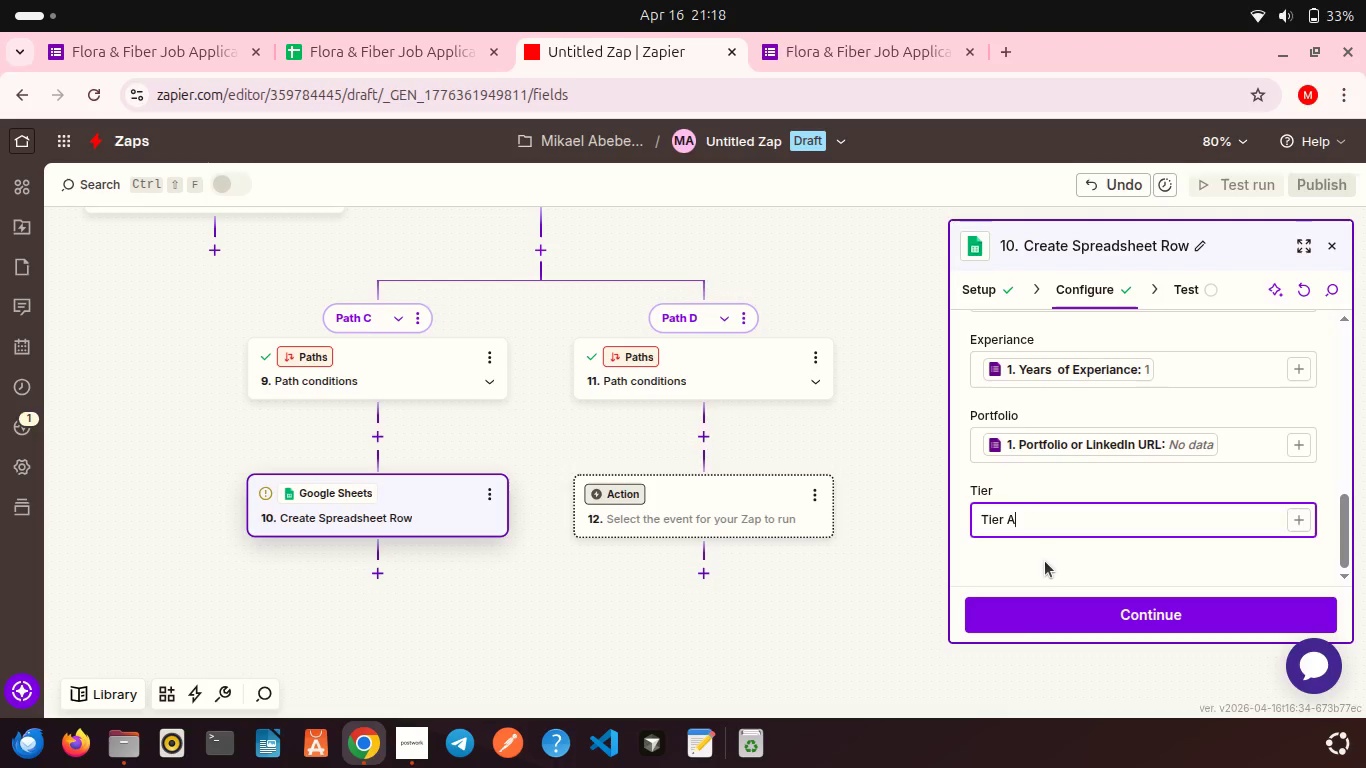 
scroll: coordinate [1045, 561], scroll_direction: down, amount: 5.0
 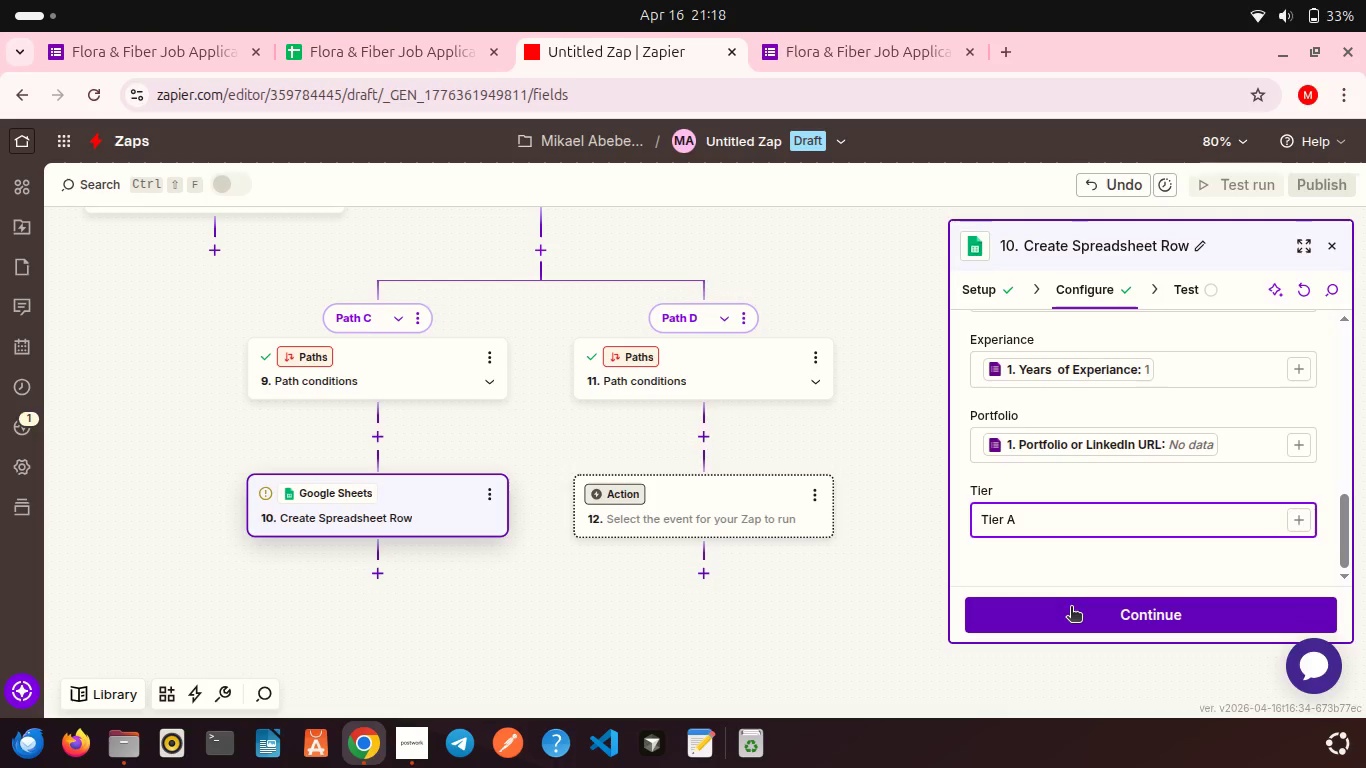 
left_click([1071, 608])
 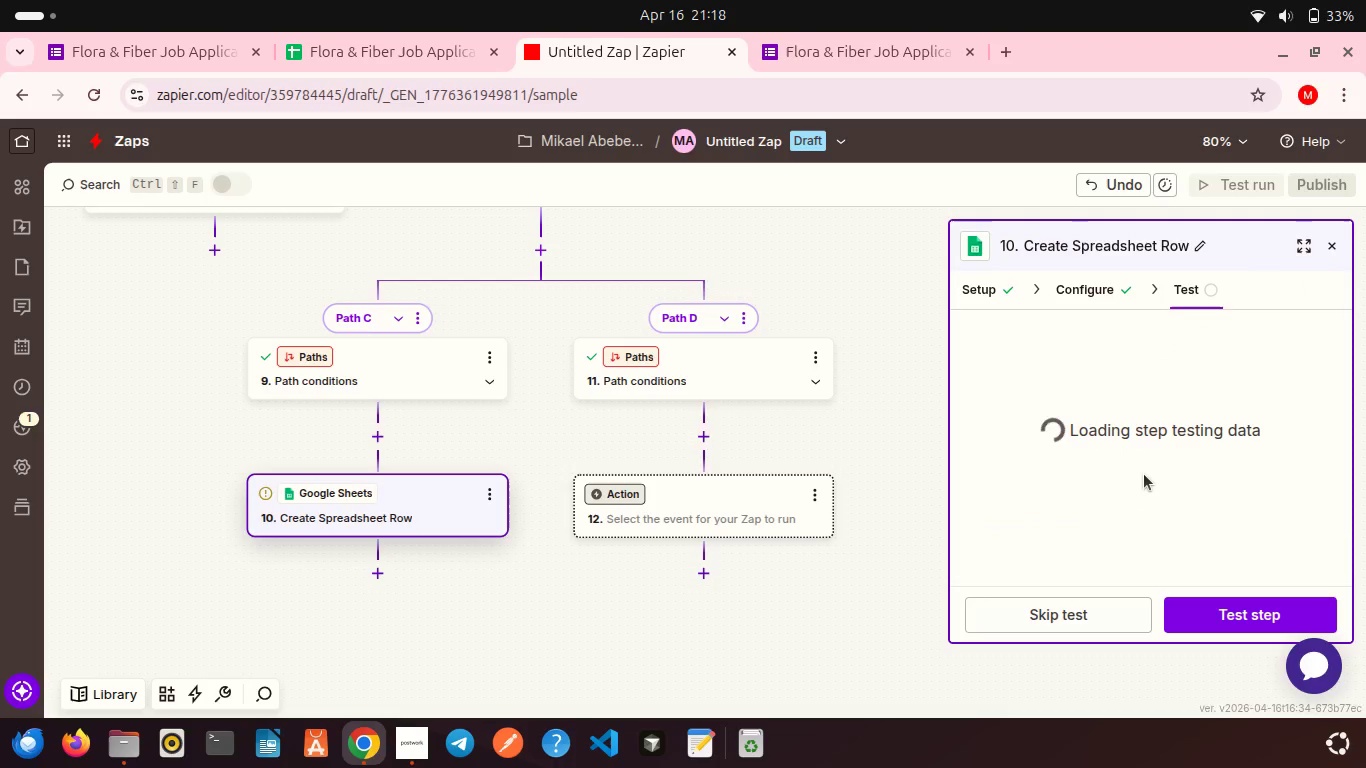 
scroll: coordinate [1150, 512], scroll_direction: down, amount: 14.0
 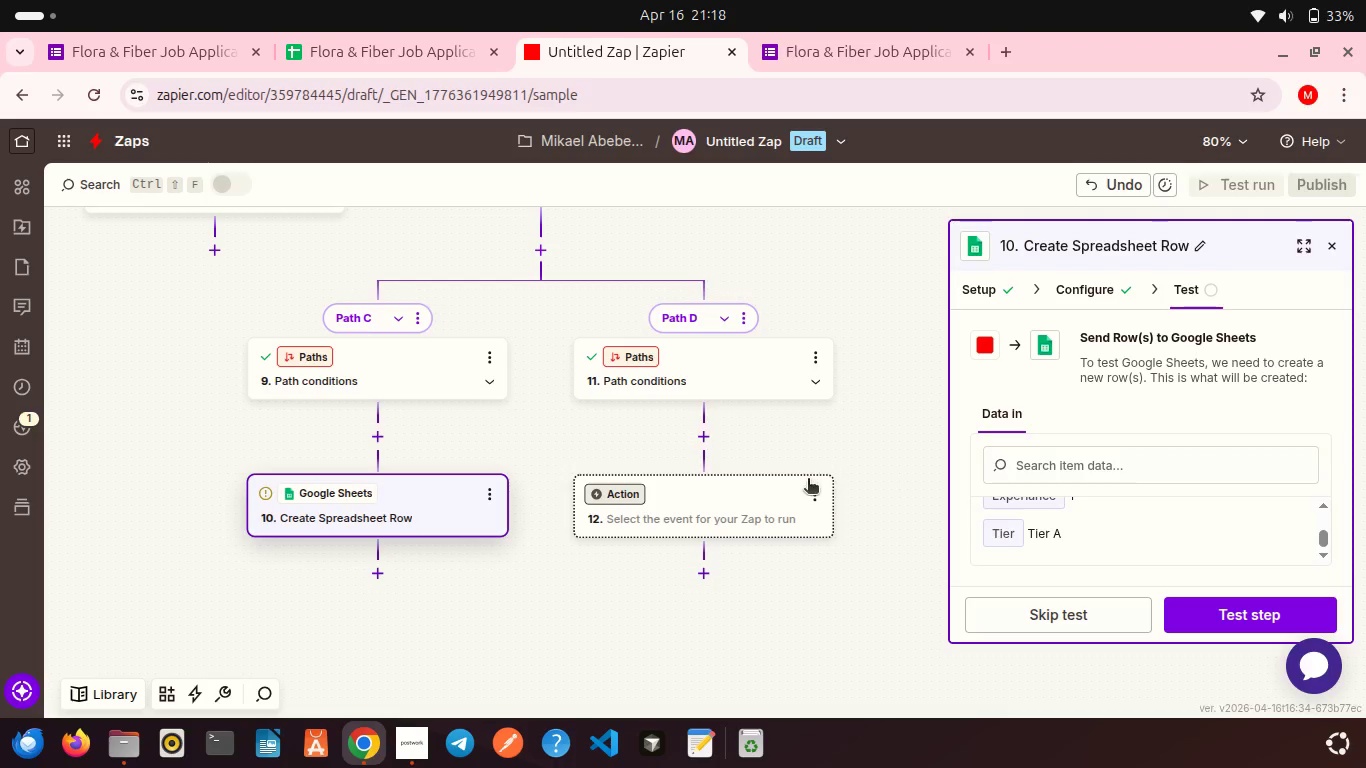 
wait(5.25)
 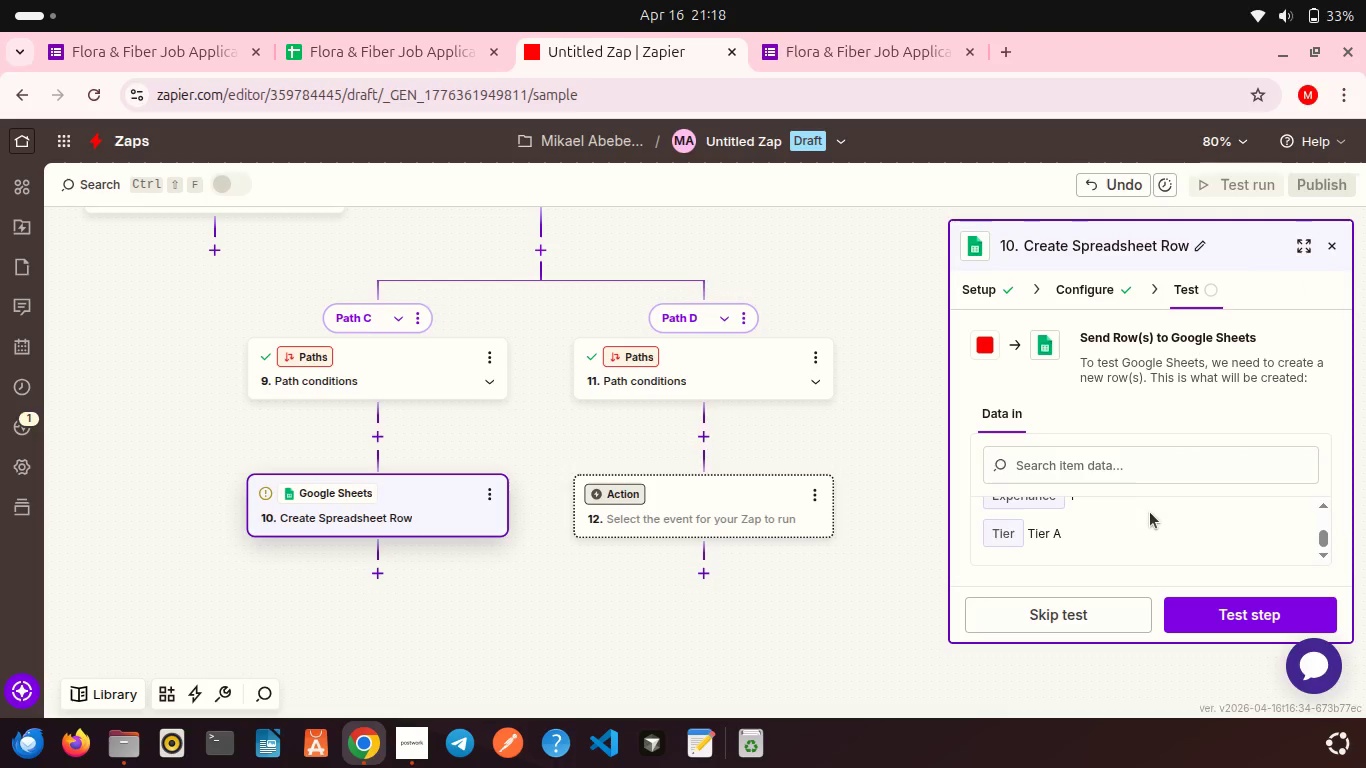 
left_click([699, 380])
 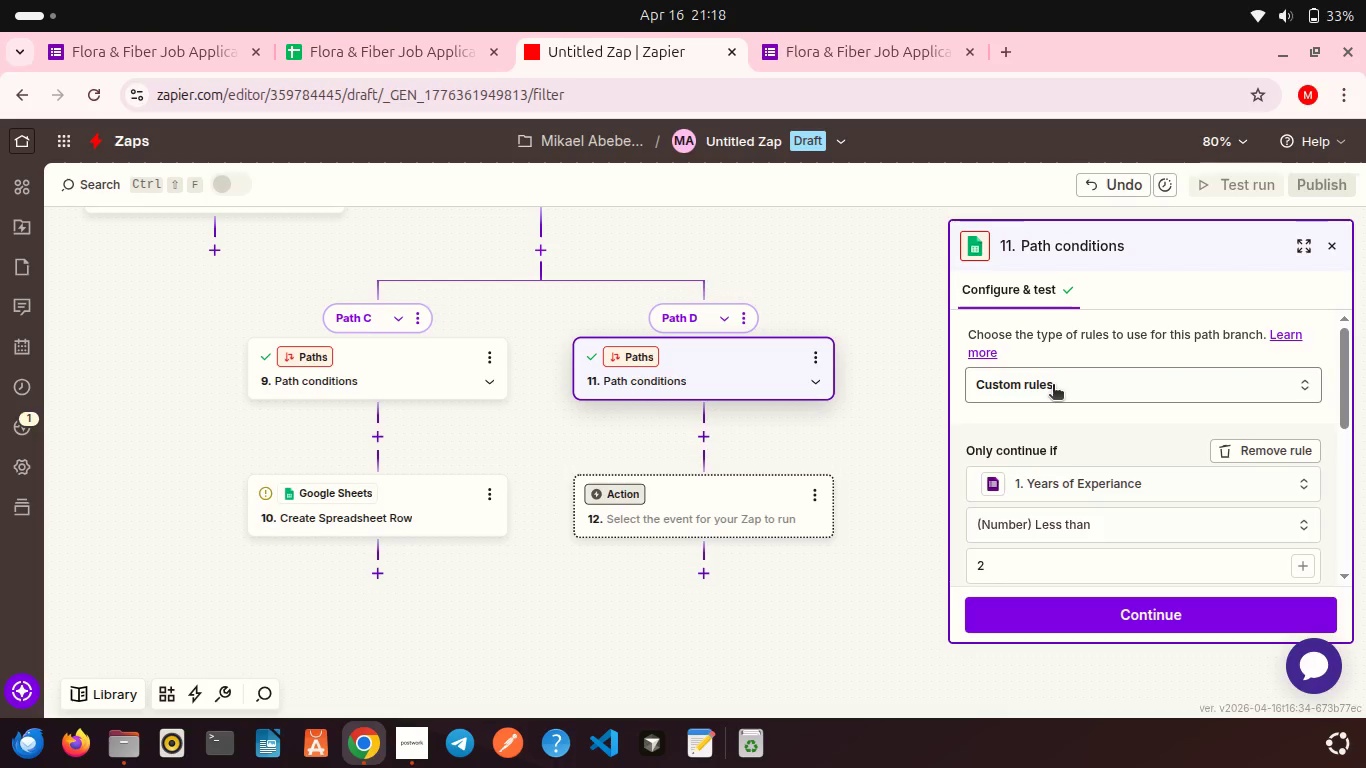 
scroll: coordinate [1066, 487], scroll_direction: down, amount: 8.0
 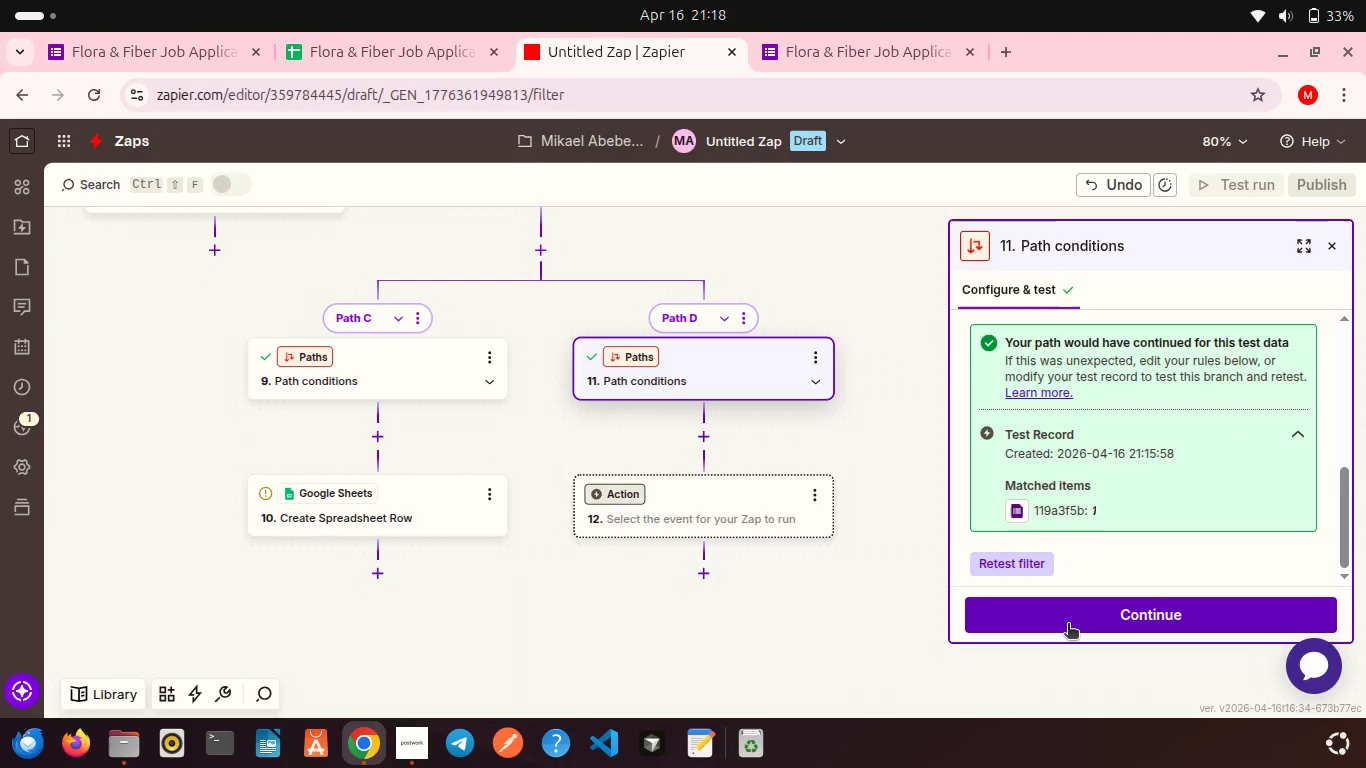 
left_click([1068, 625])
 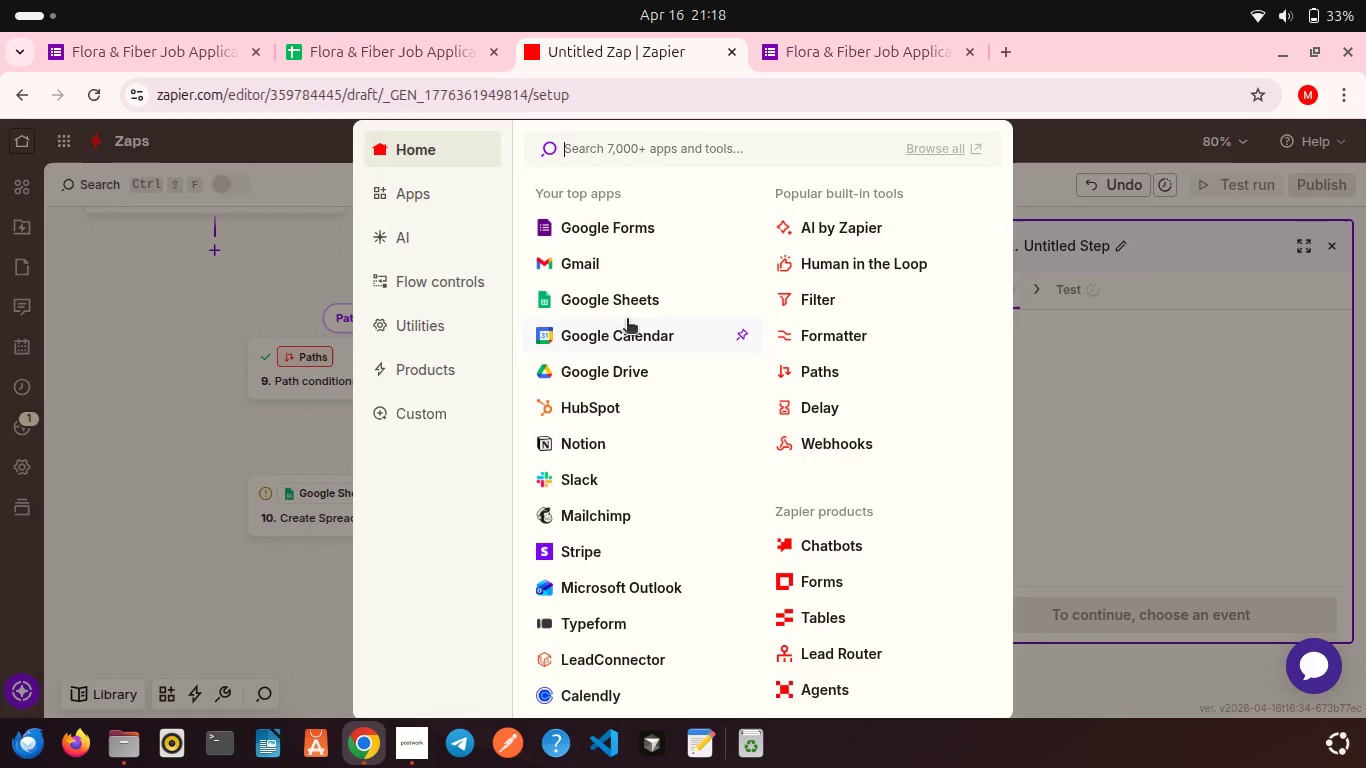 
left_click([607, 304])
 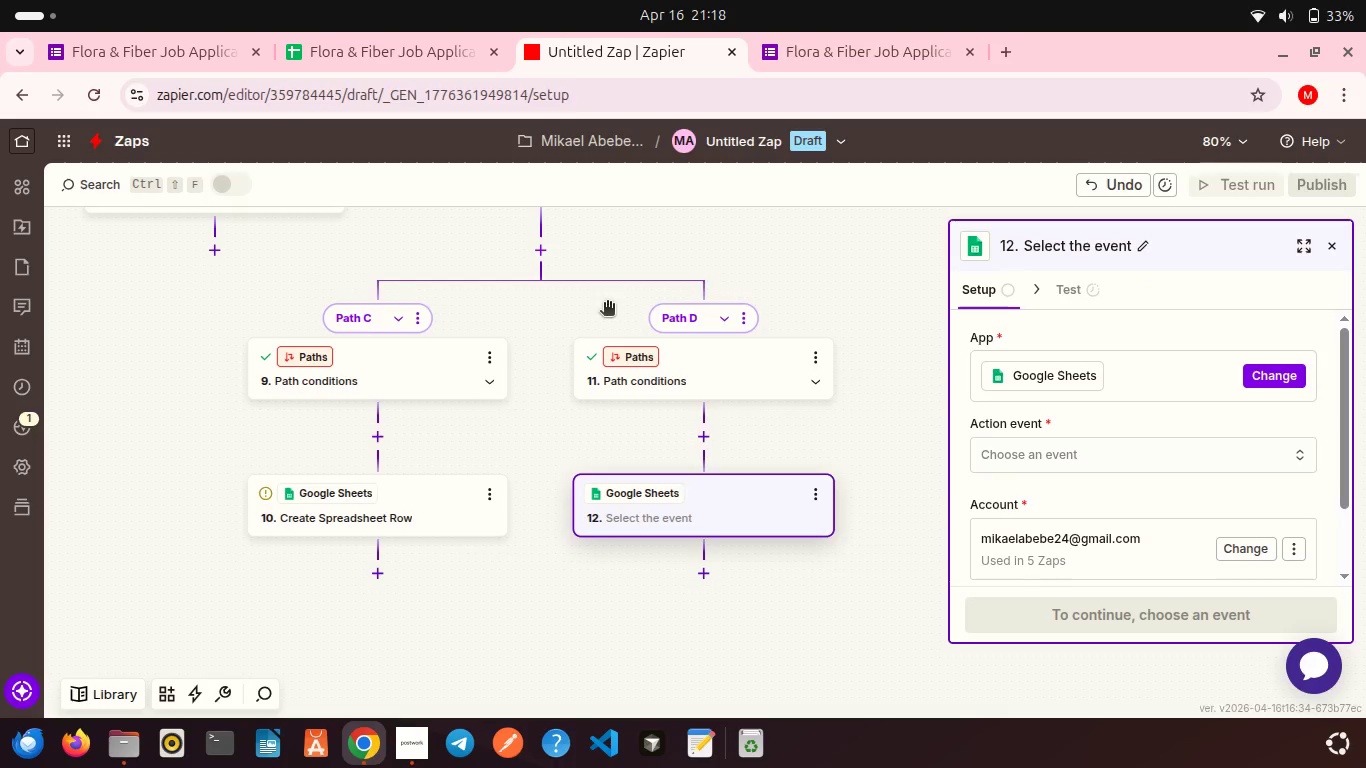 
scroll: coordinate [1067, 447], scroll_direction: down, amount: 7.0
 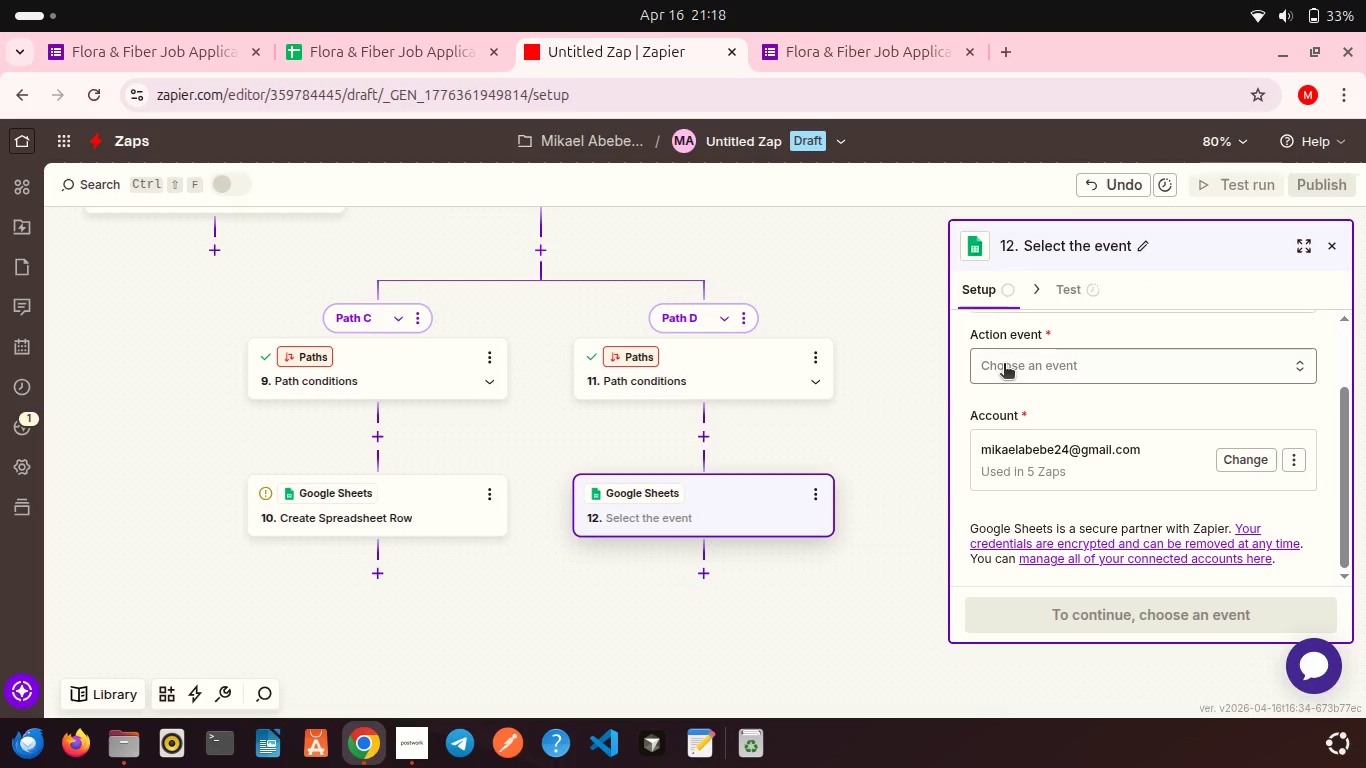 
left_click([1004, 365])
 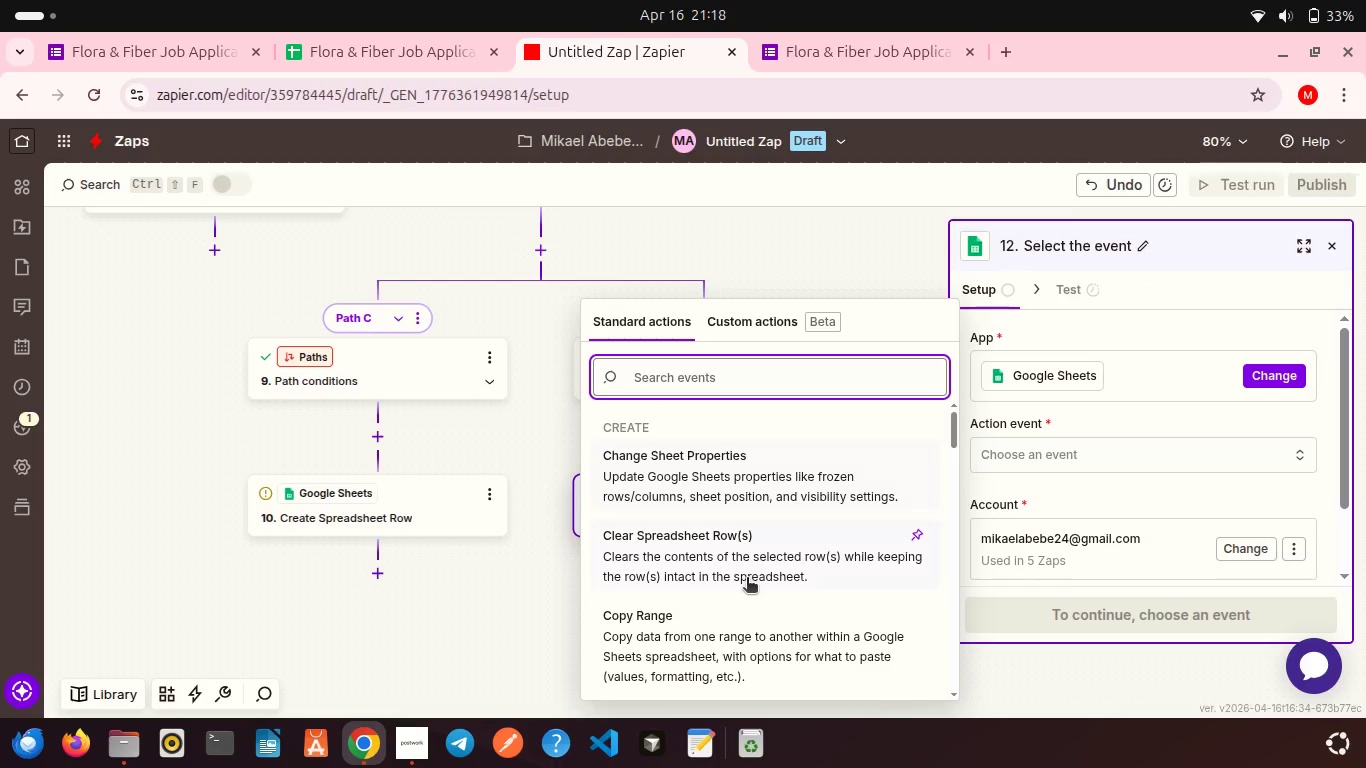 
scroll: coordinate [747, 579], scroll_direction: down, amount: 2.0
 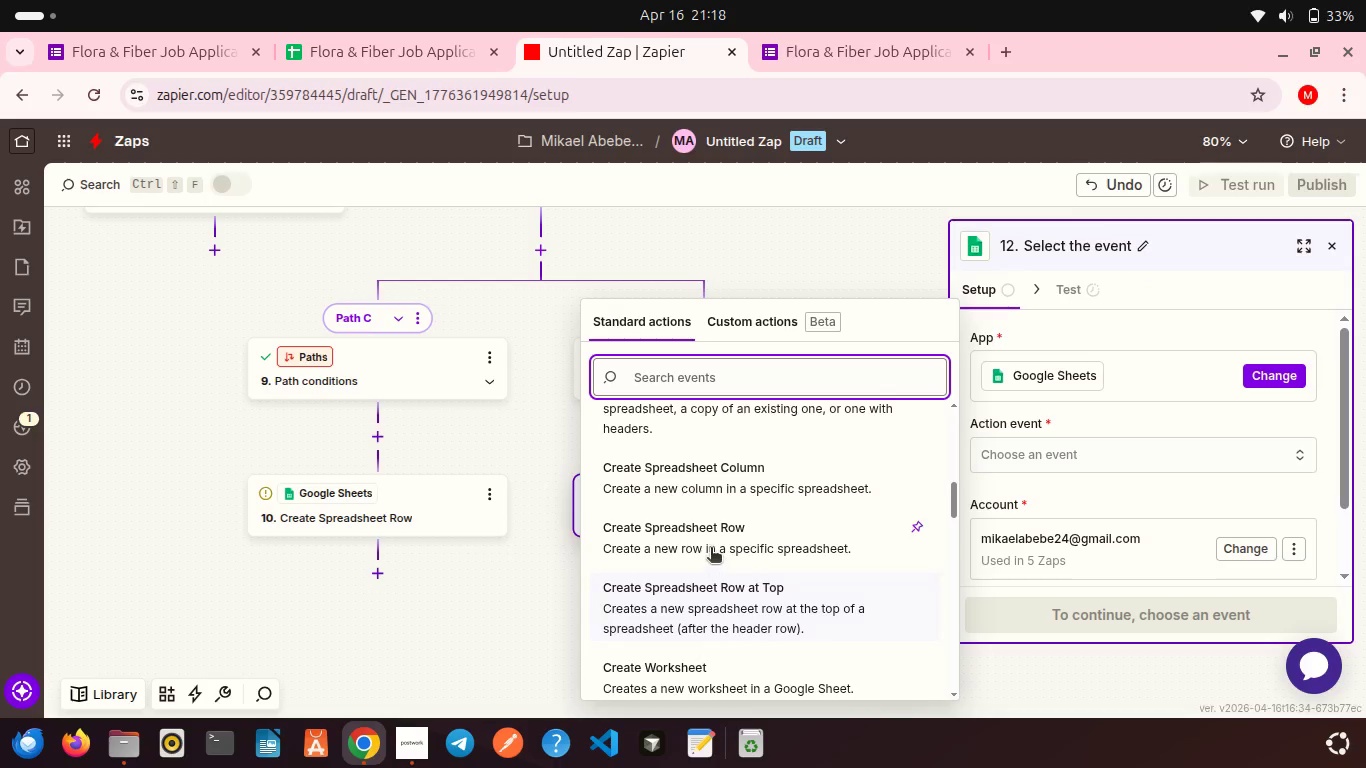 
left_click([703, 534])
 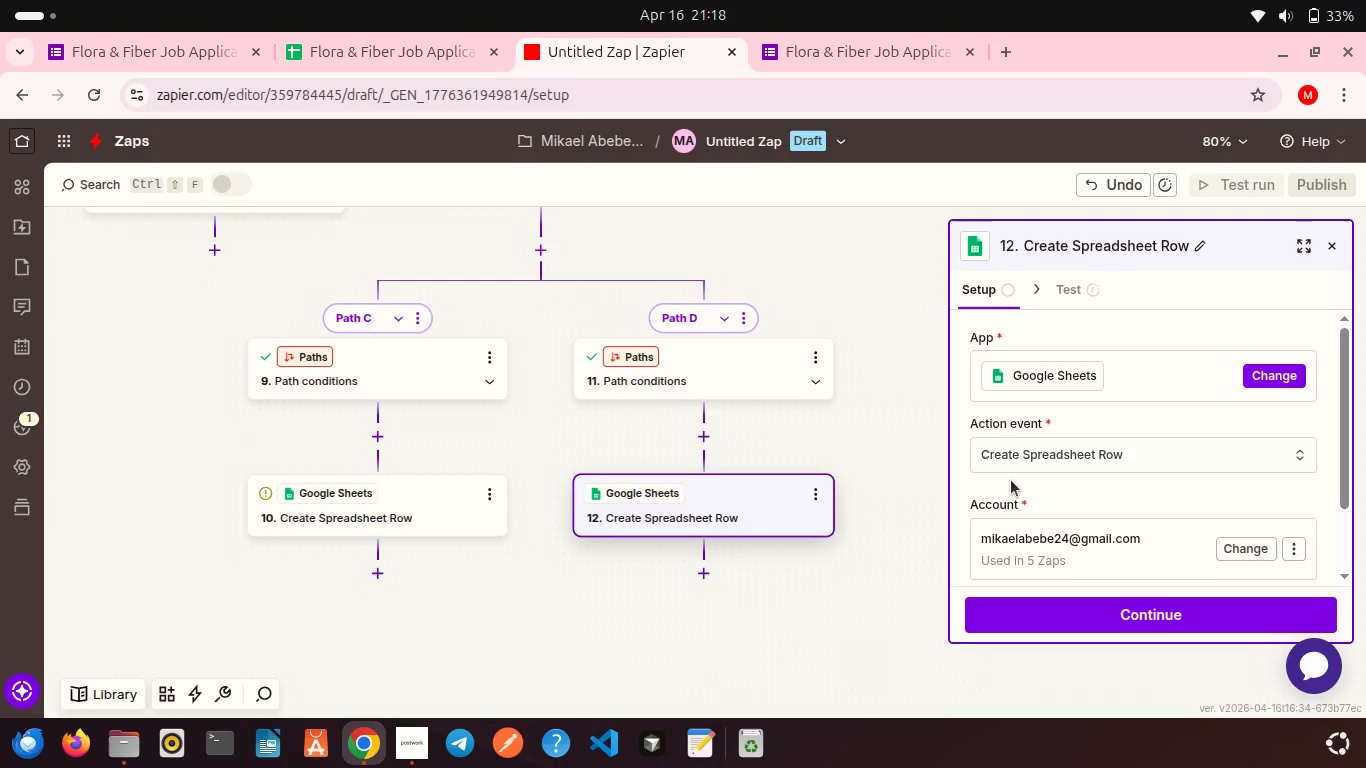 
scroll: coordinate [1011, 480], scroll_direction: down, amount: 5.0
 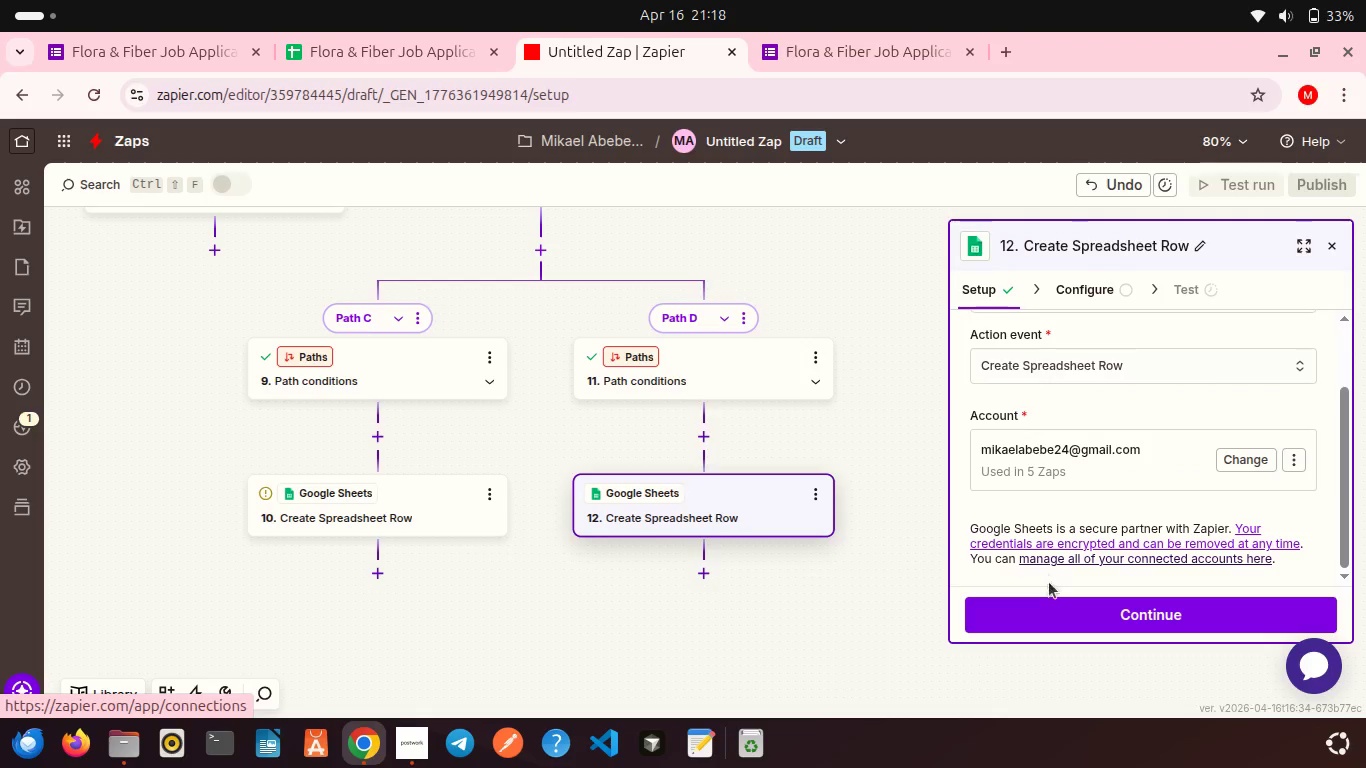 
left_click([1055, 616])
 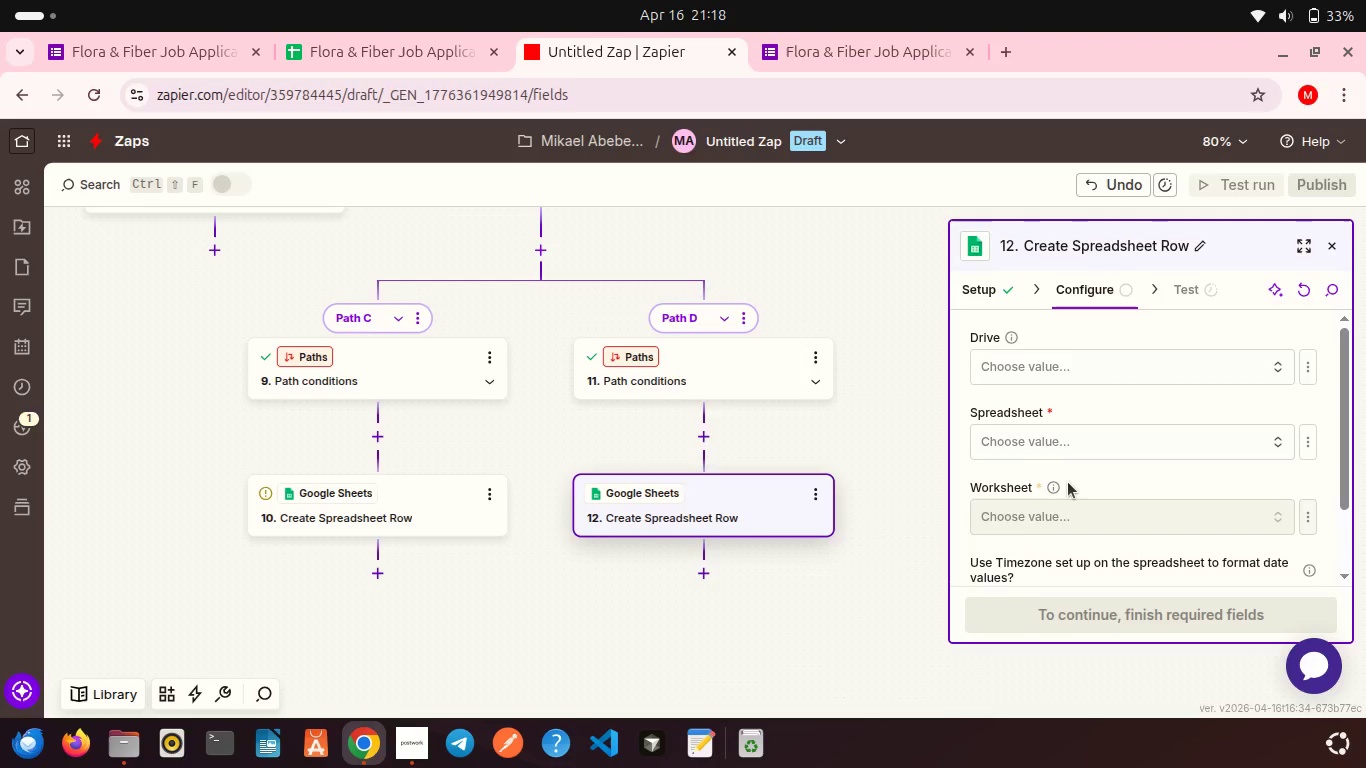 
scroll: coordinate [1068, 482], scroll_direction: down, amount: 3.0
 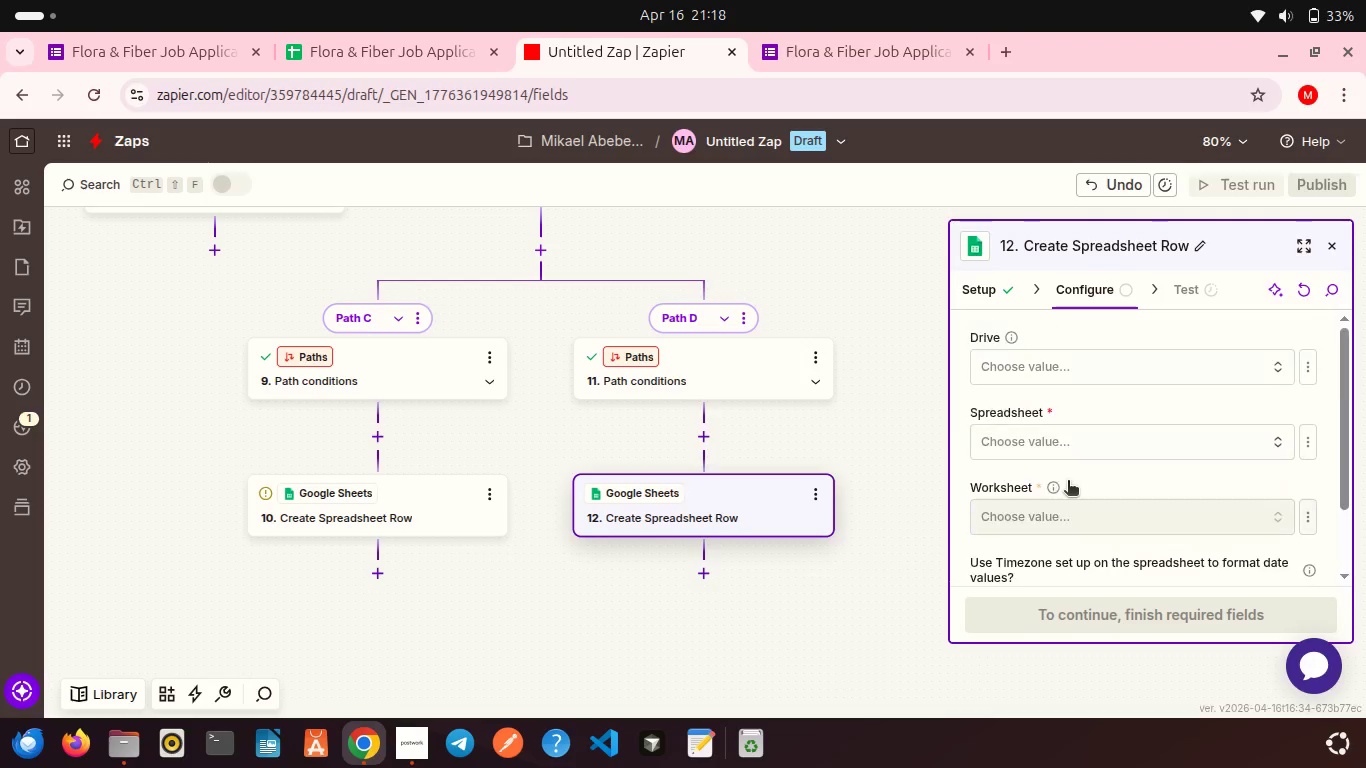 
scroll: coordinate [1068, 482], scroll_direction: up, amount: 3.0
 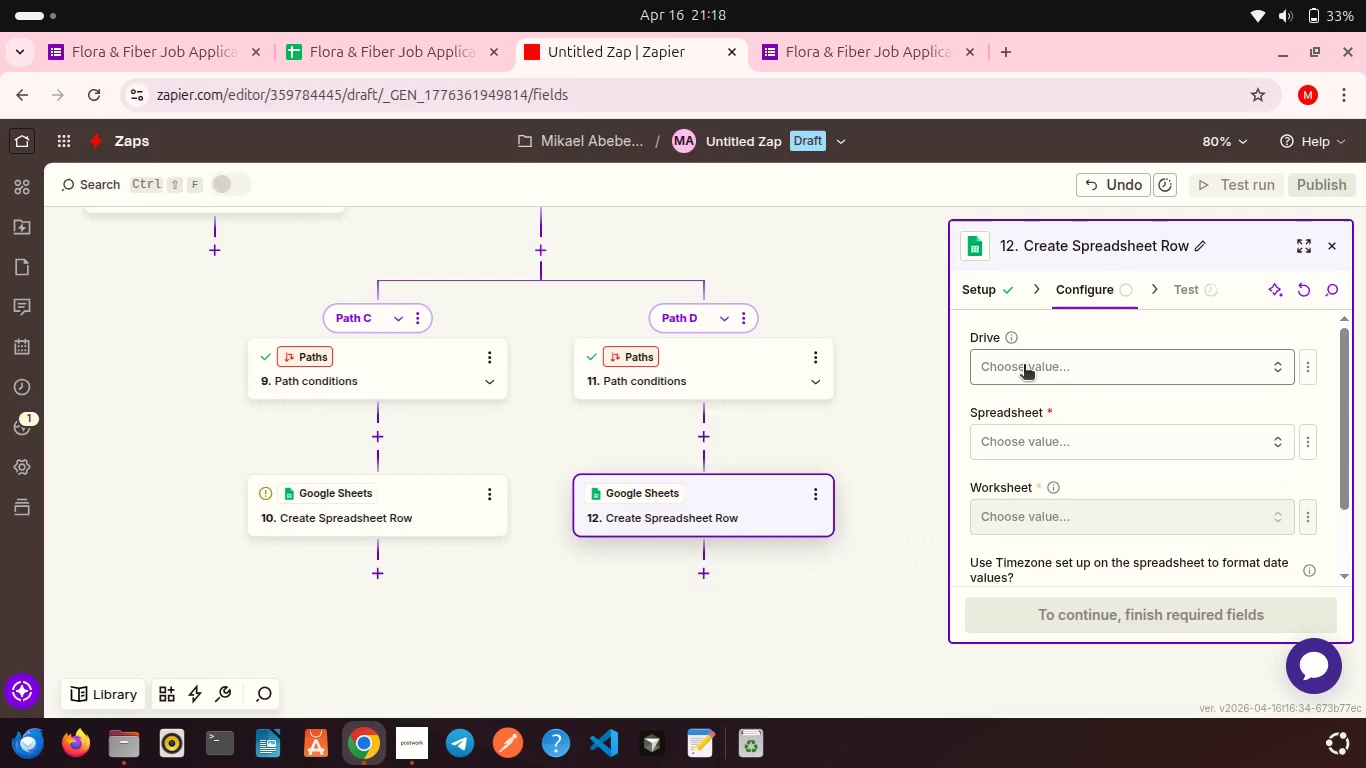 
left_click([1024, 366])
 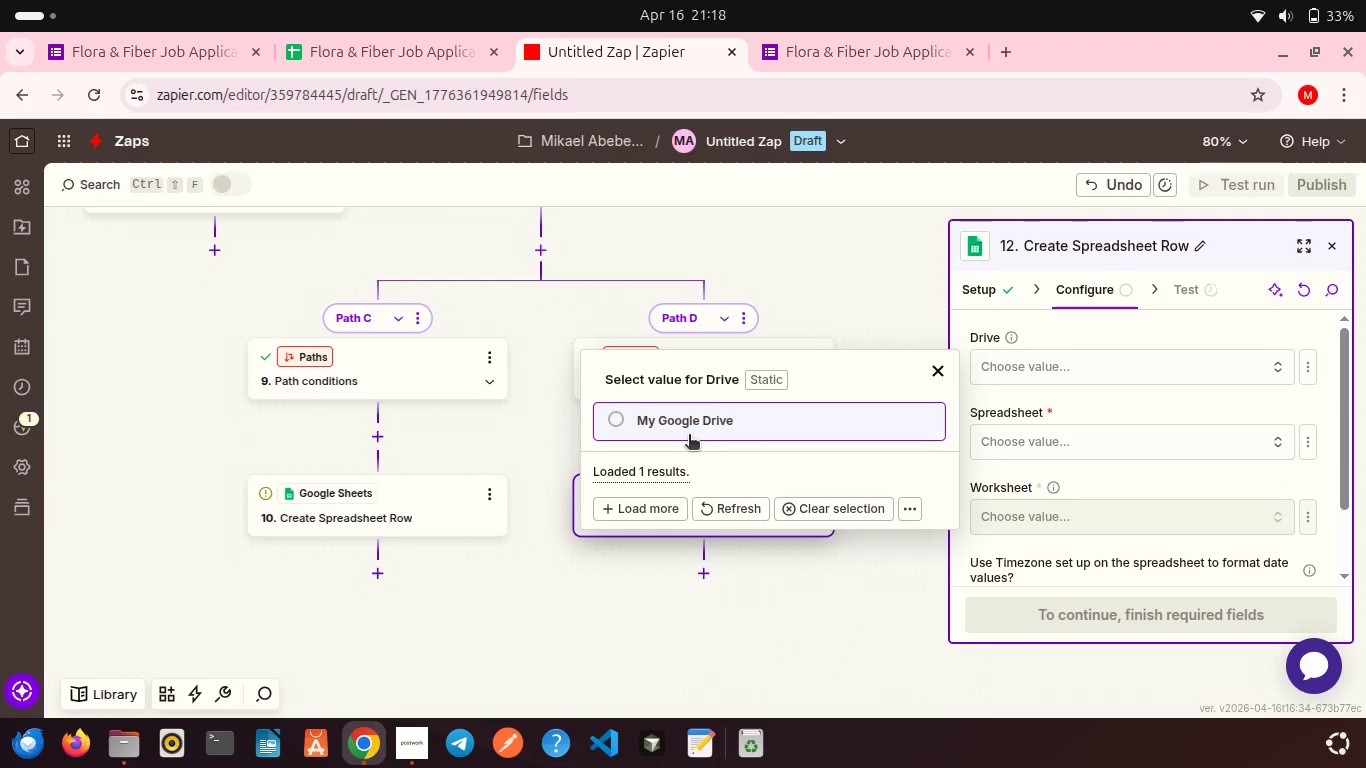 
left_click([678, 421])
 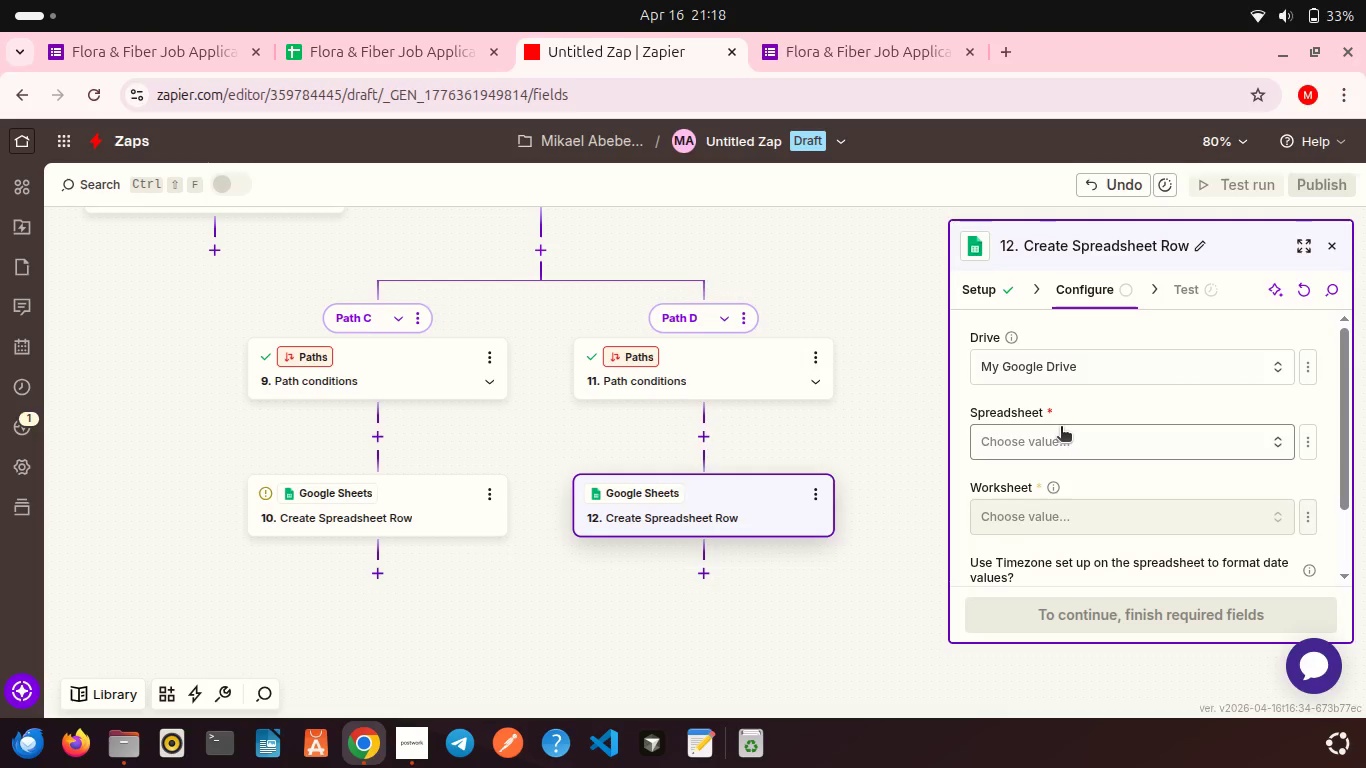 
left_click([1041, 435])
 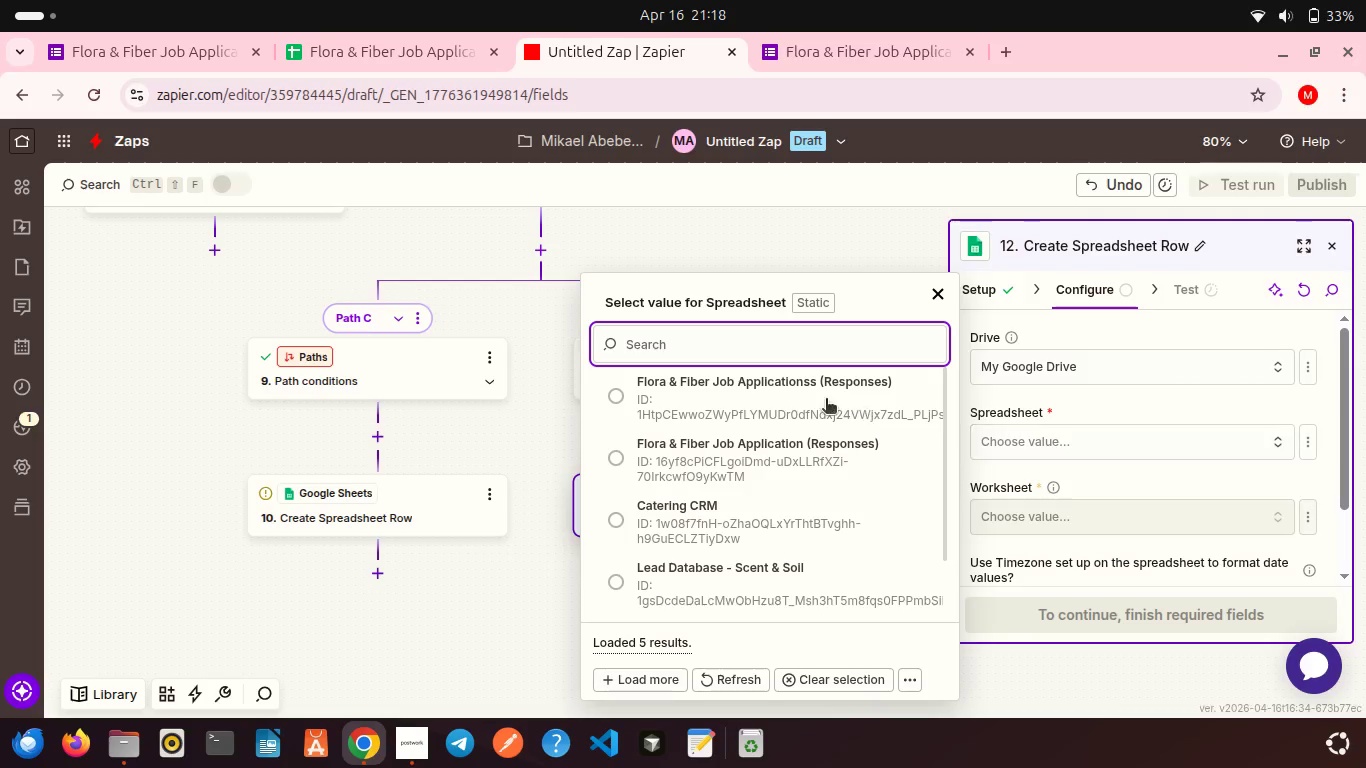 
left_click([823, 399])
 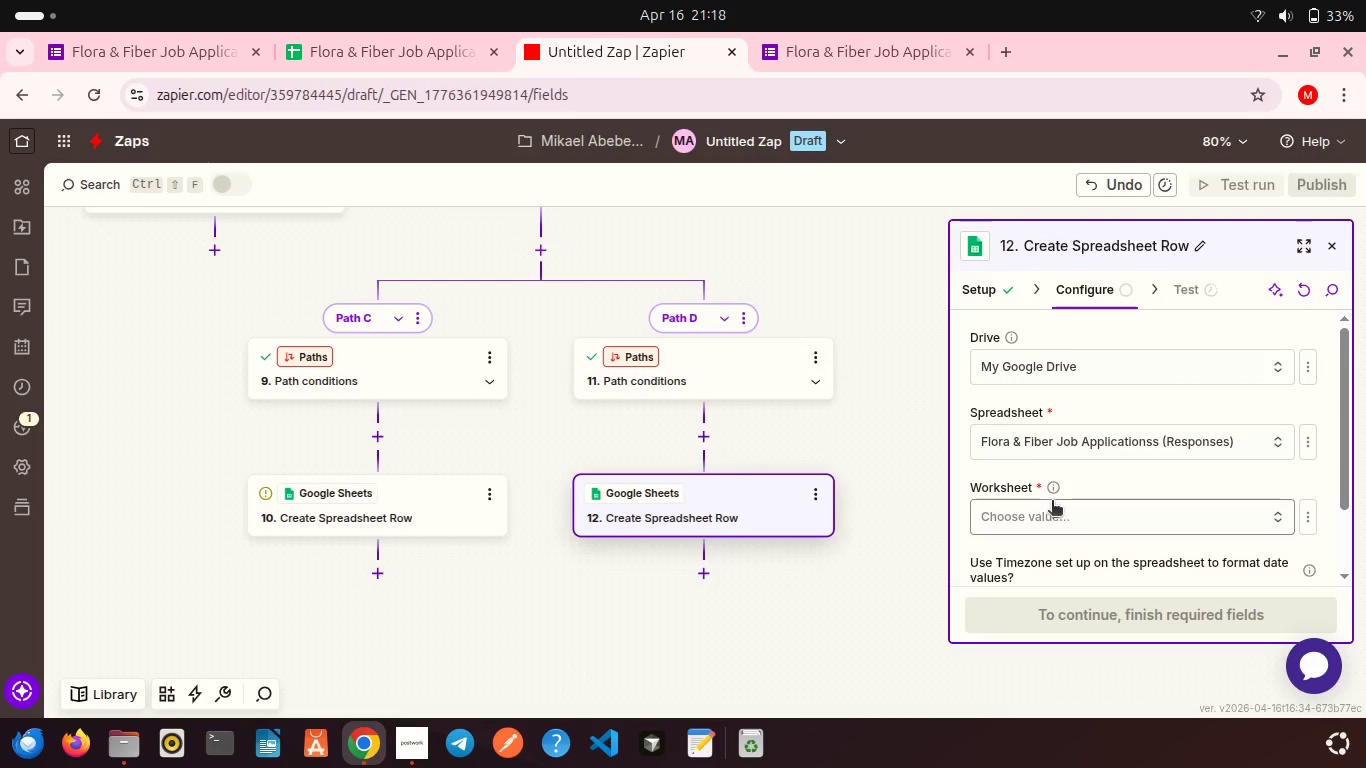 
scroll: coordinate [1052, 502], scroll_direction: down, amount: 1.0
 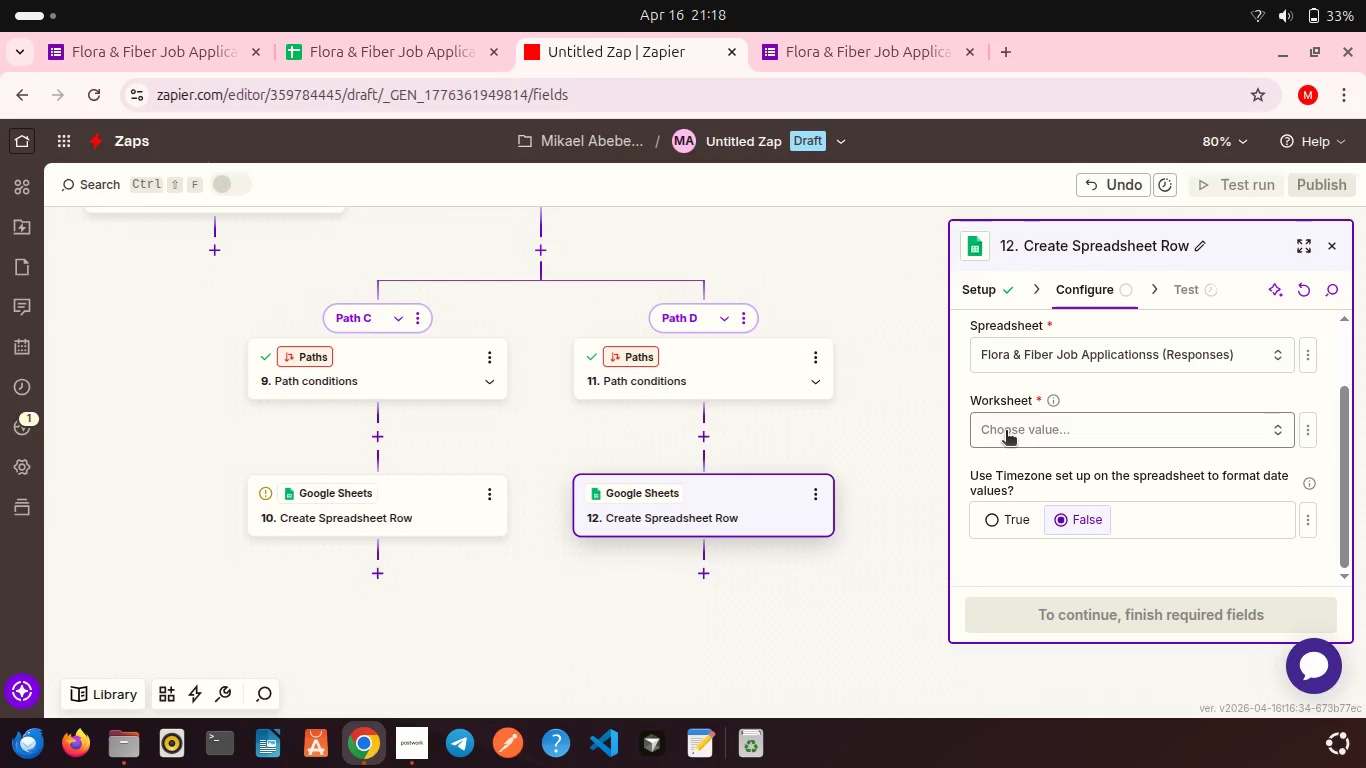 
left_click([1006, 432])
 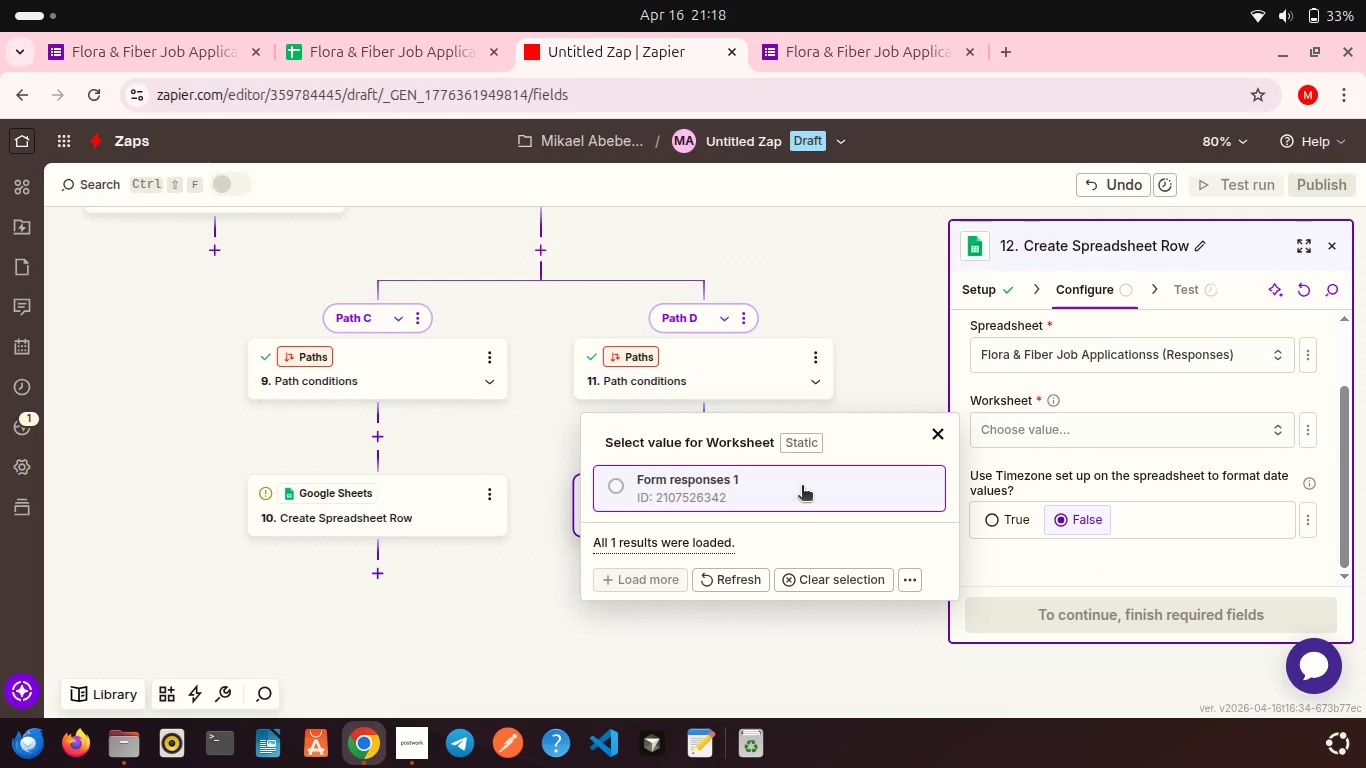 
left_click([802, 487])
 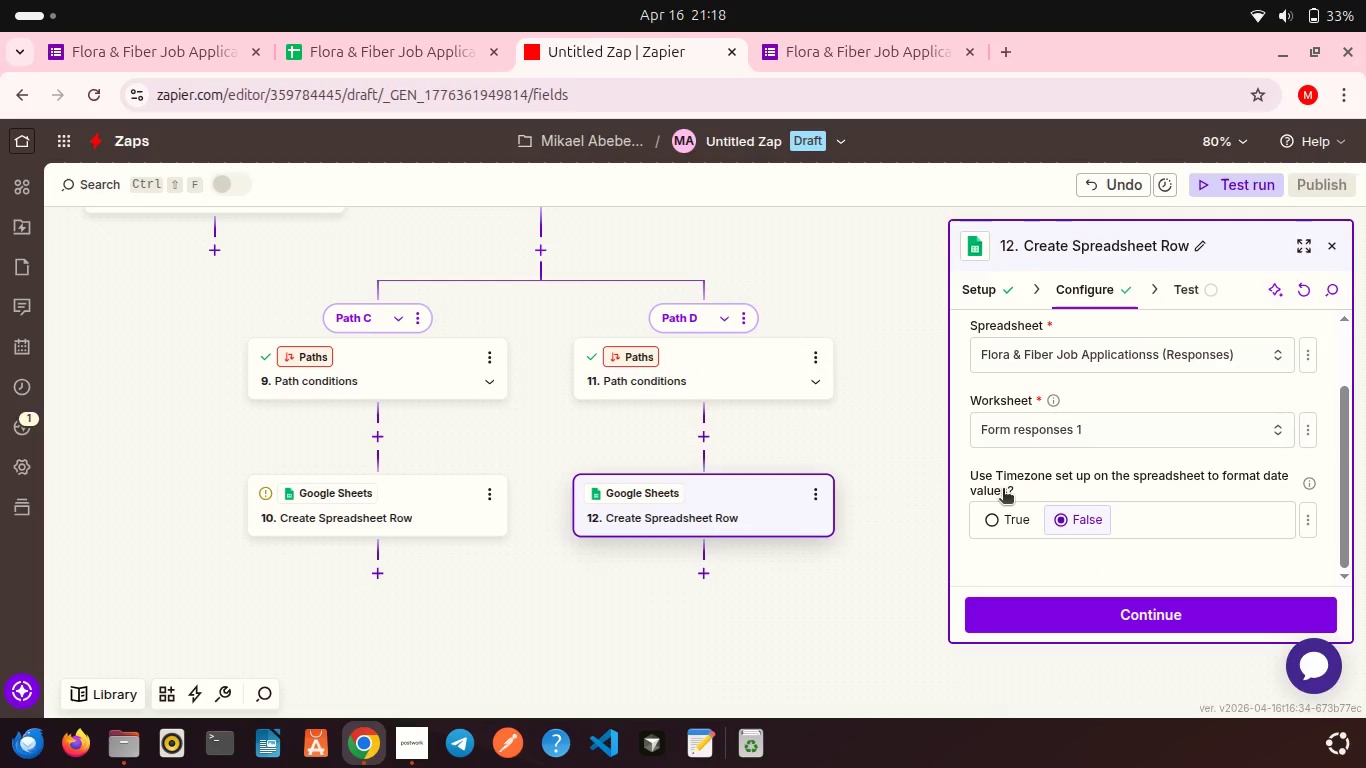 
scroll: coordinate [1015, 468], scroll_direction: down, amount: 8.0
 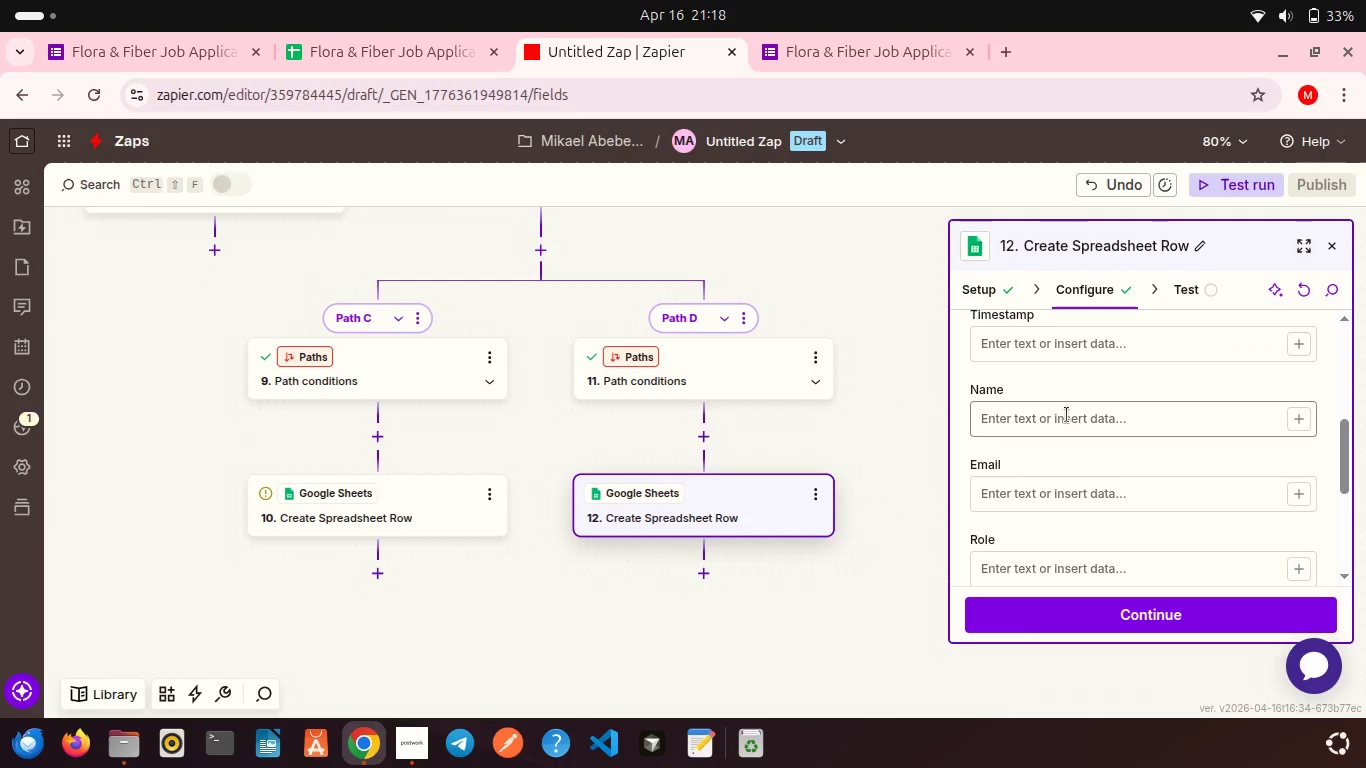 
scroll: coordinate [1067, 415], scroll_direction: up, amount: 1.0
 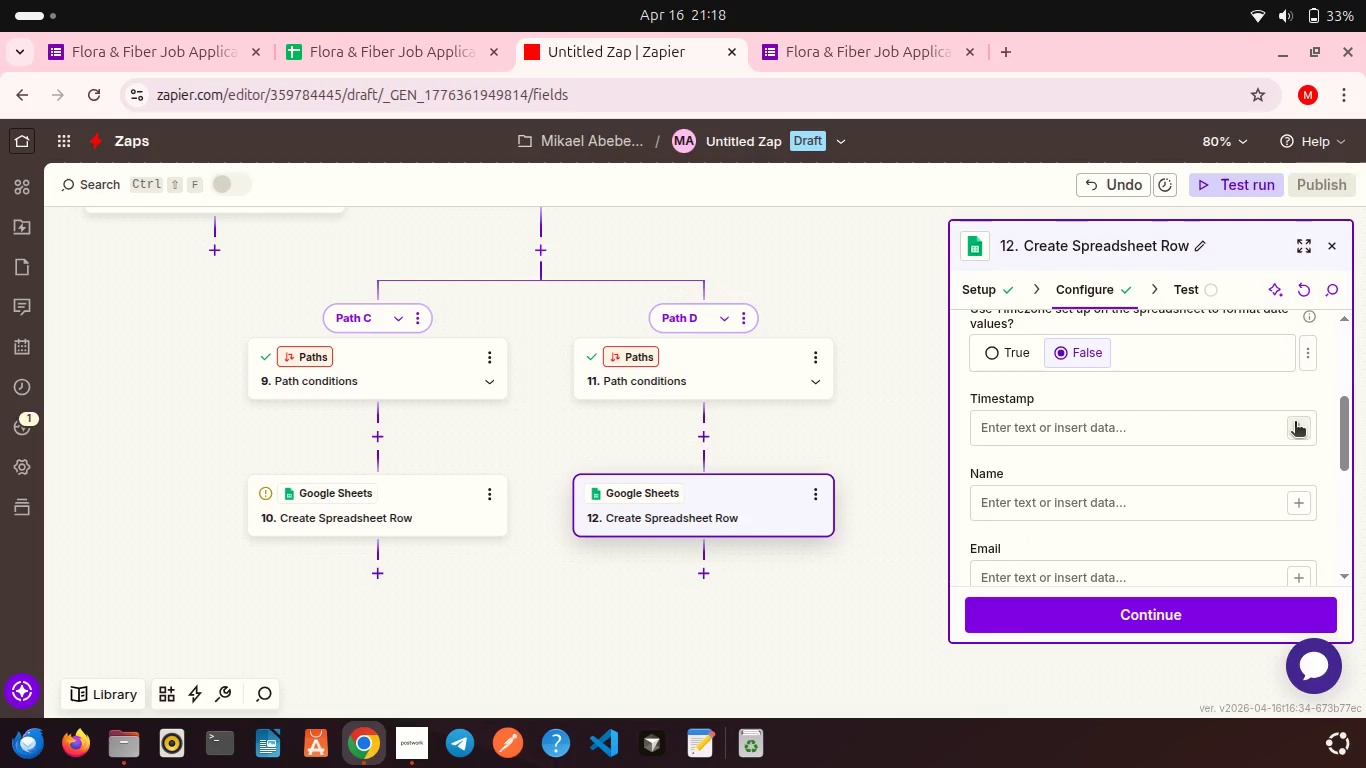 
left_click([1295, 423])
 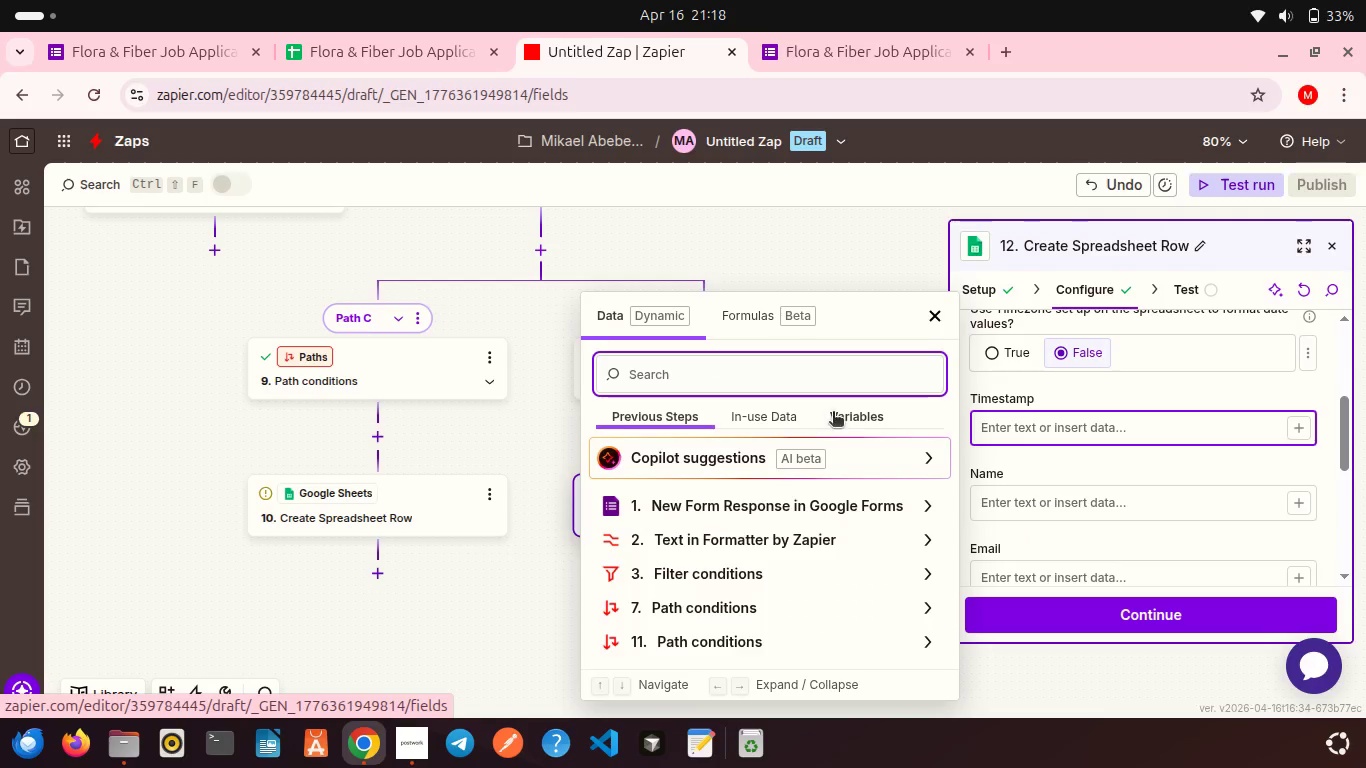 
left_click([848, 413])
 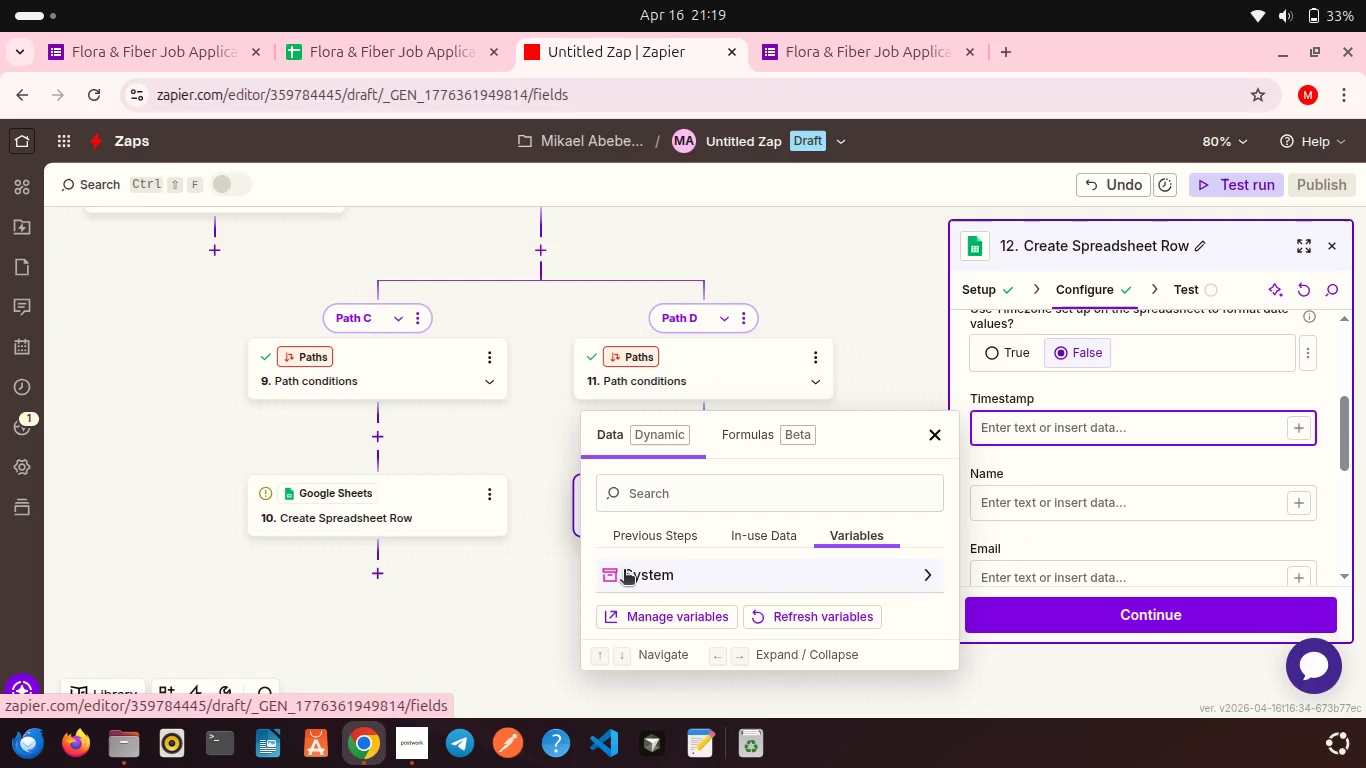 
left_click([619, 572])
 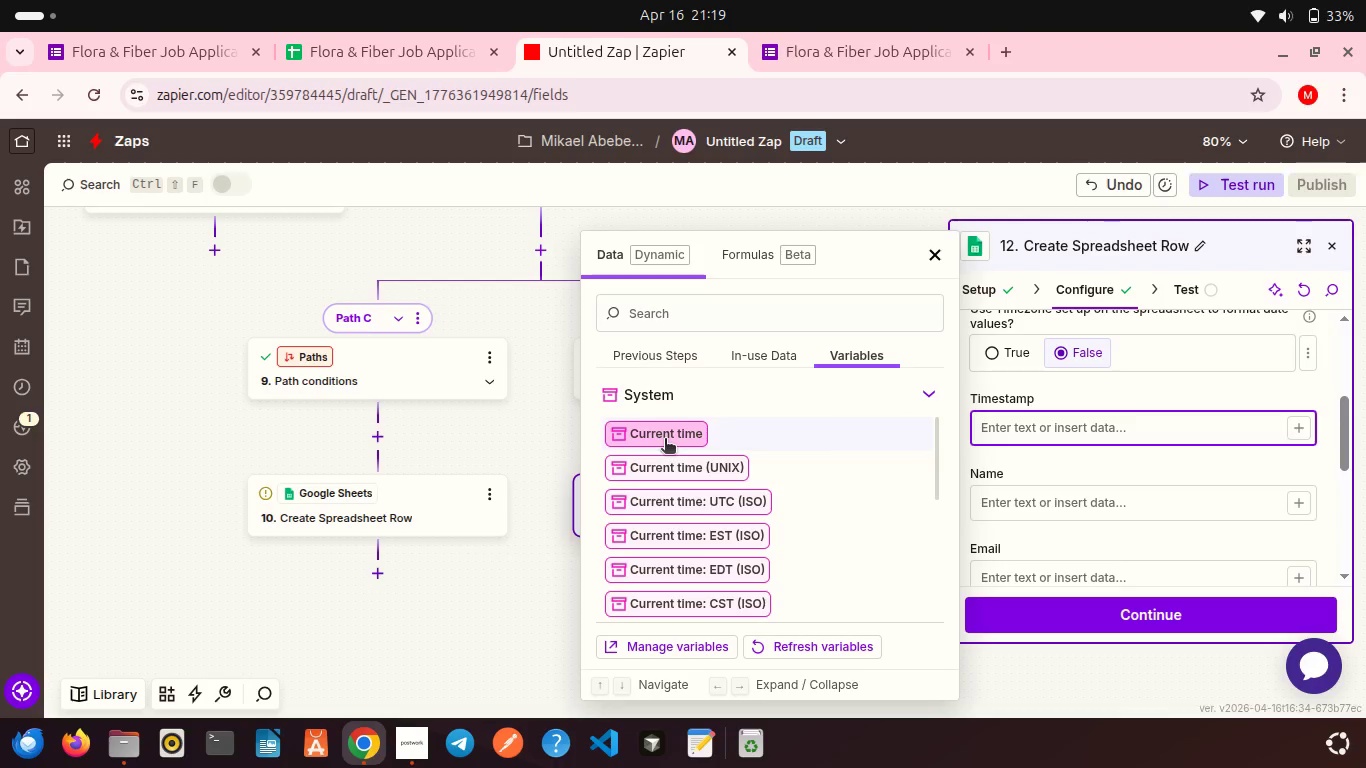 
left_click([665, 440])
 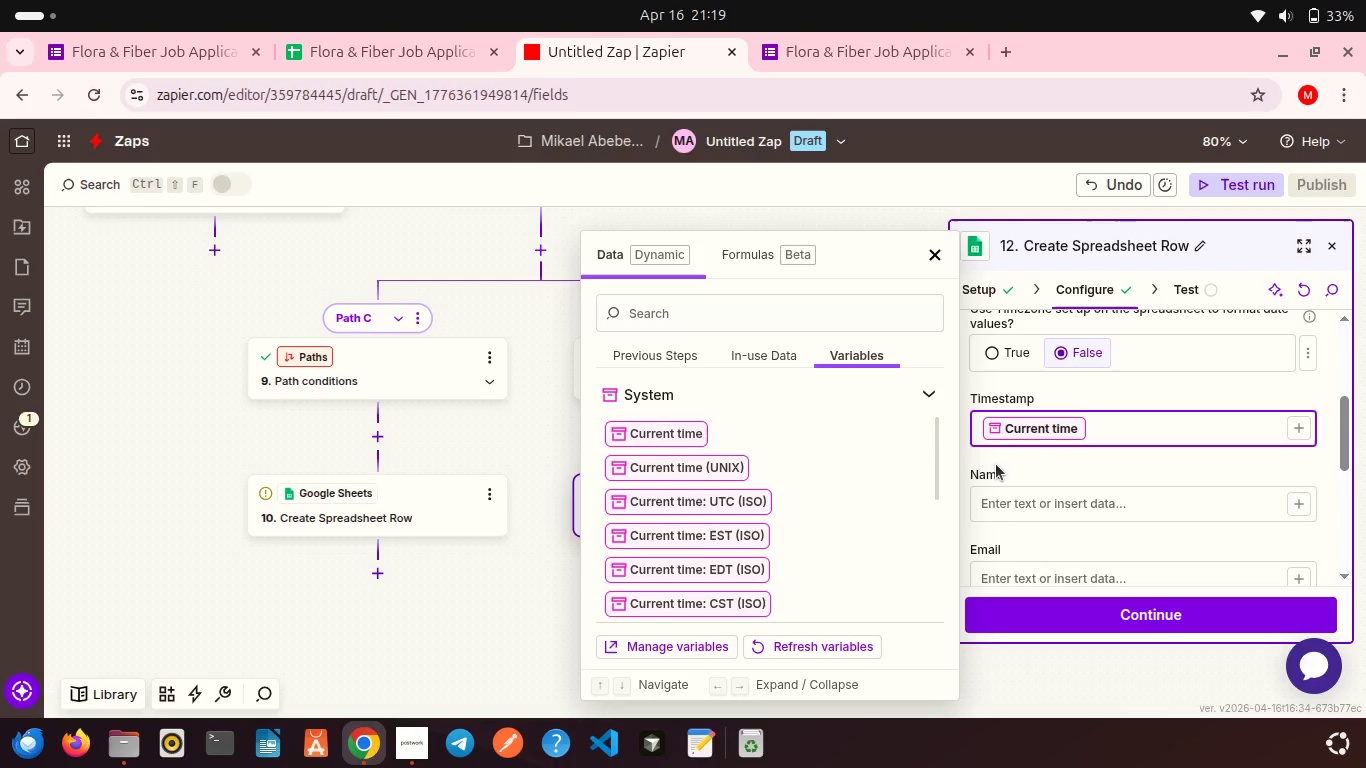 
left_click([996, 464])
 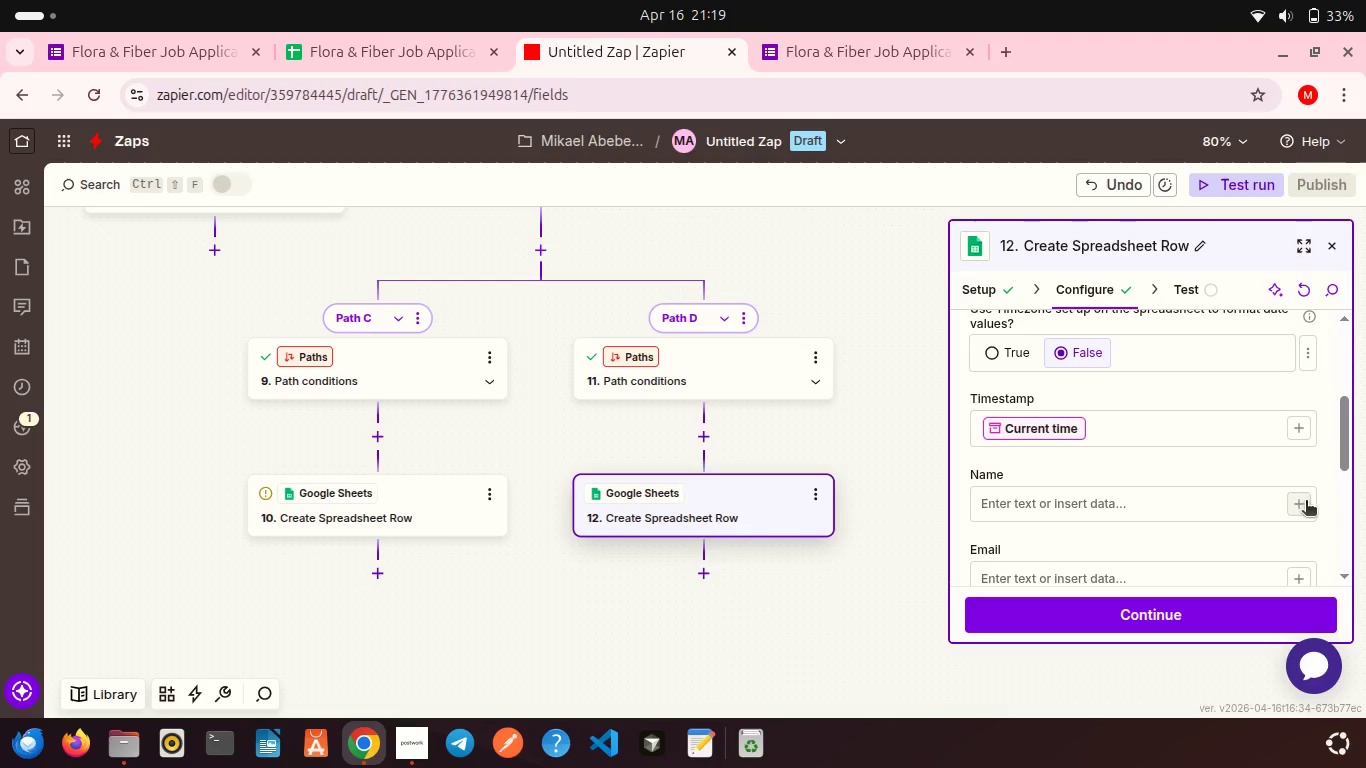 
left_click([1306, 502])
 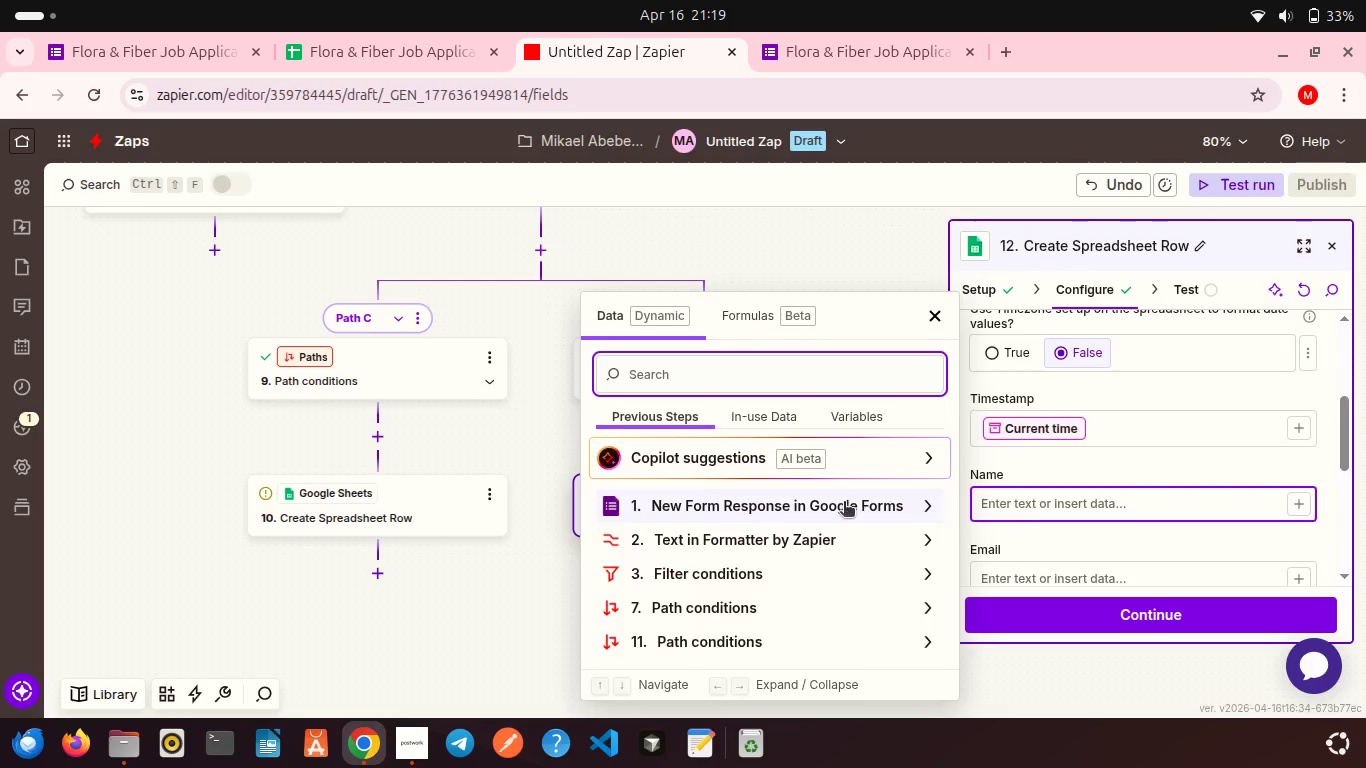 
left_click([844, 503])
 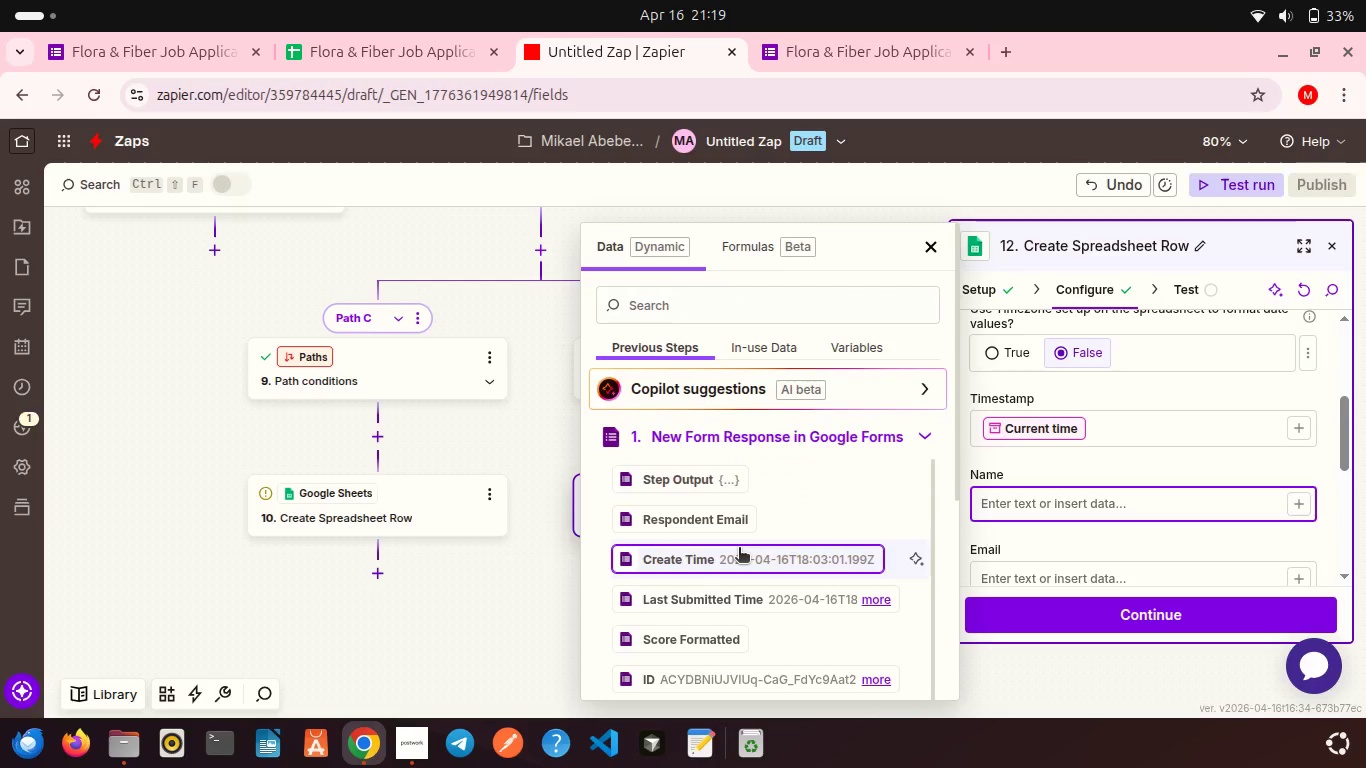 
scroll: coordinate [726, 493], scroll_direction: down, amount: 19.0
 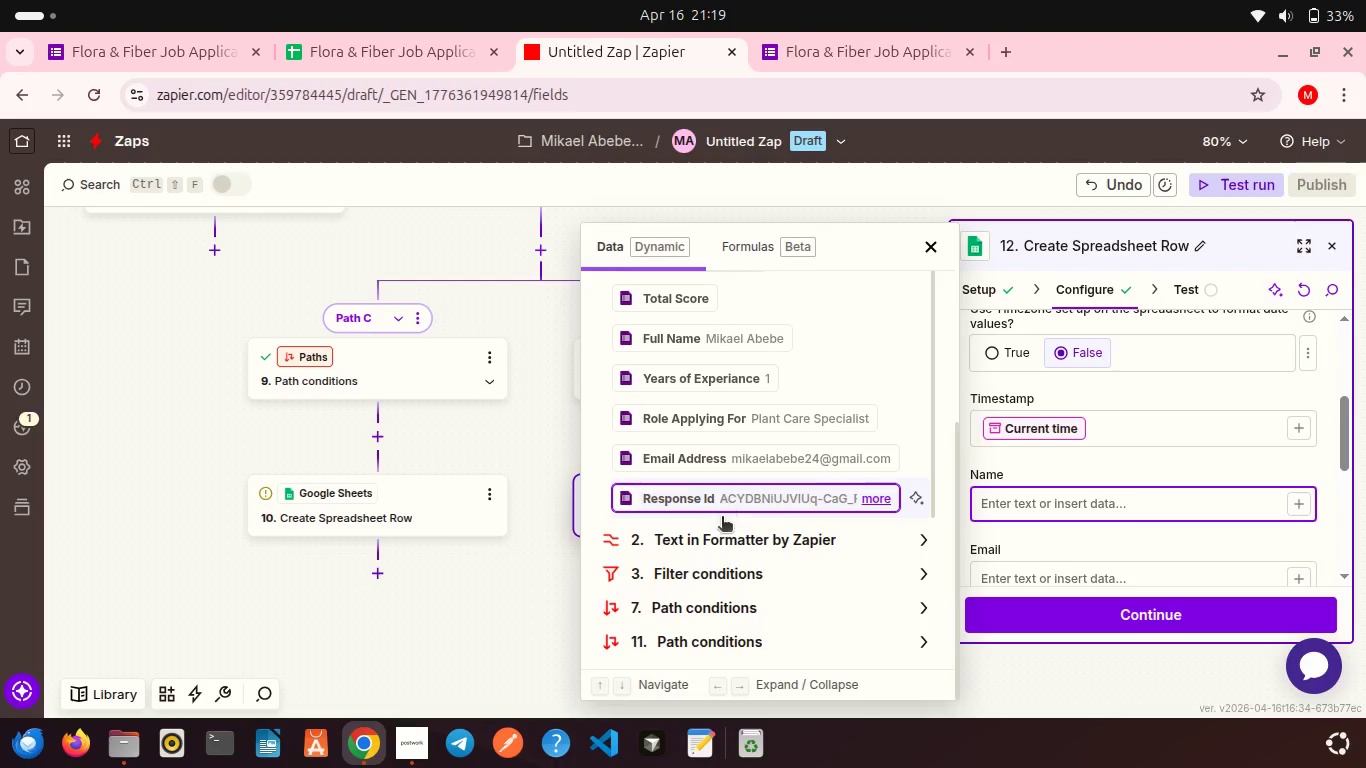 
left_click([721, 529])
 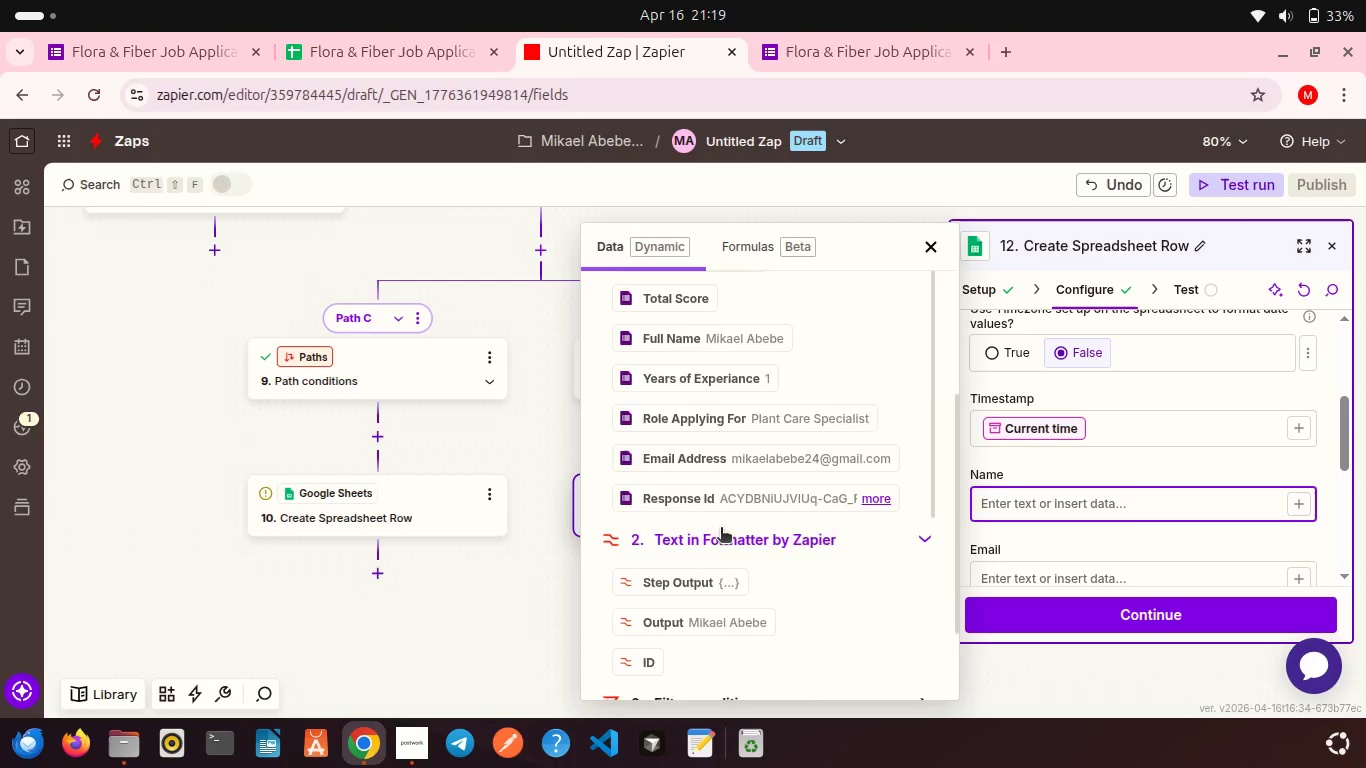 
scroll: coordinate [721, 529], scroll_direction: down, amount: 8.0
 